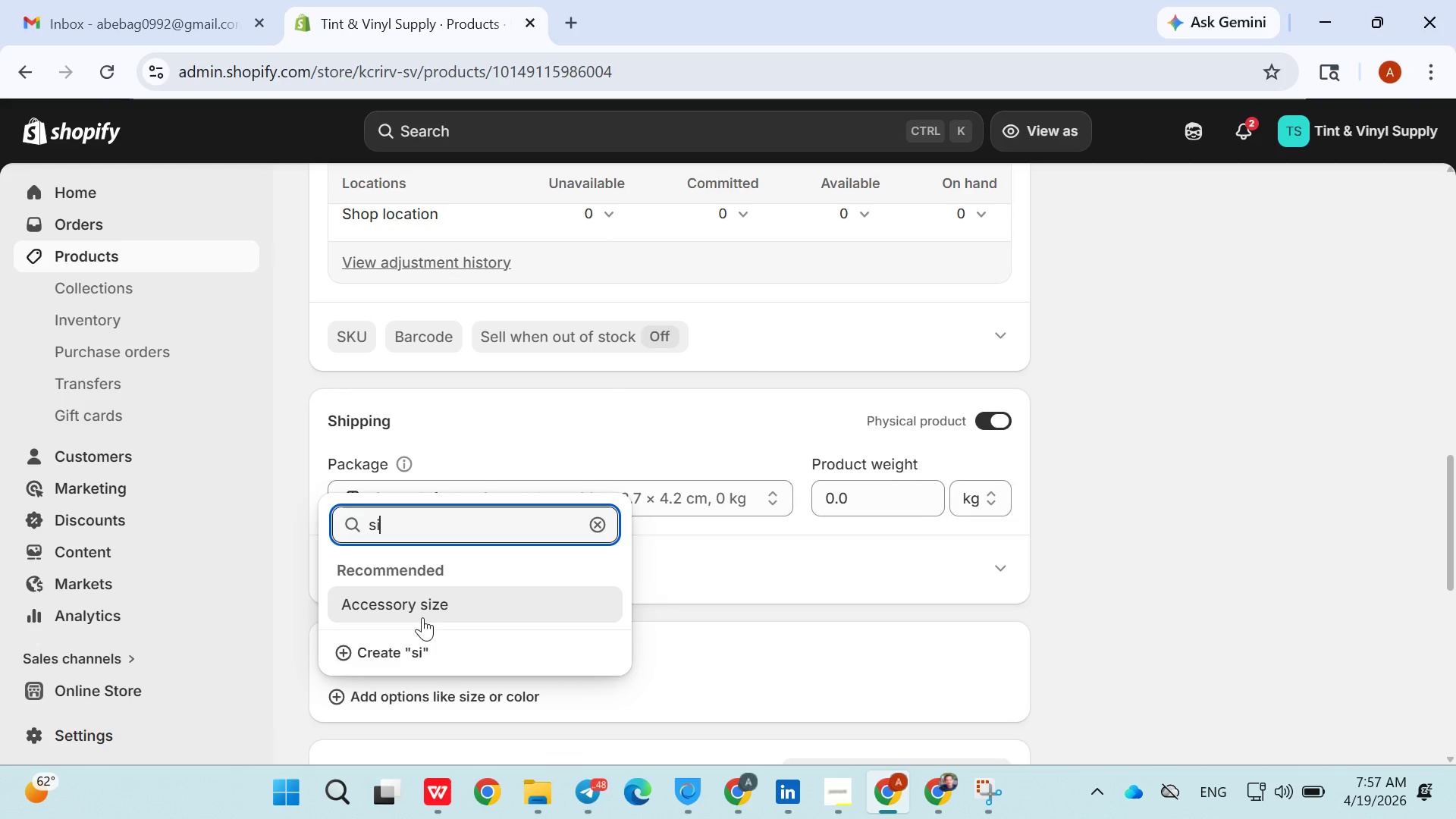 
key(Backspace)
key(Backspace)
type(Sze)
 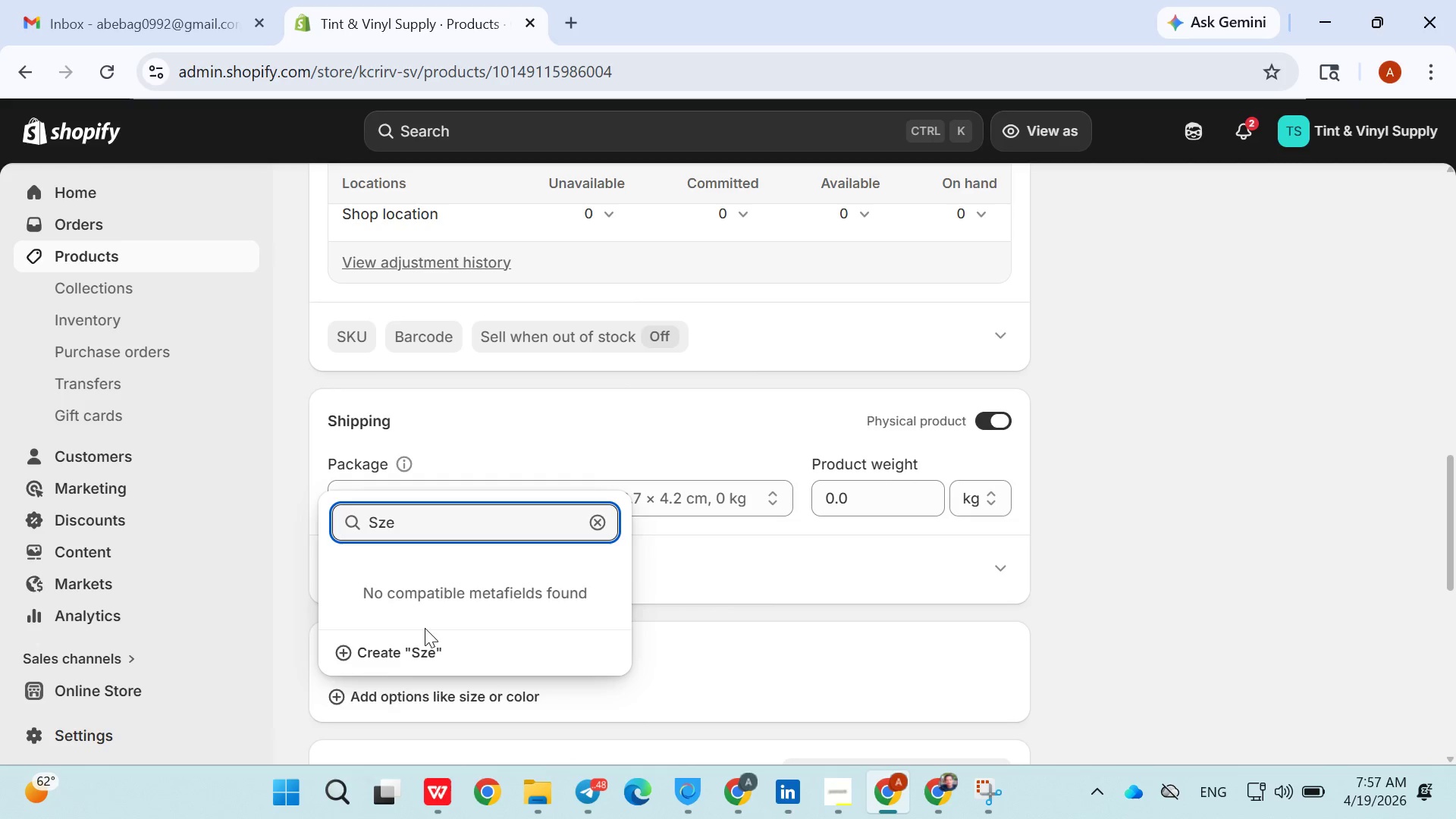 
key(ArrowLeft)
 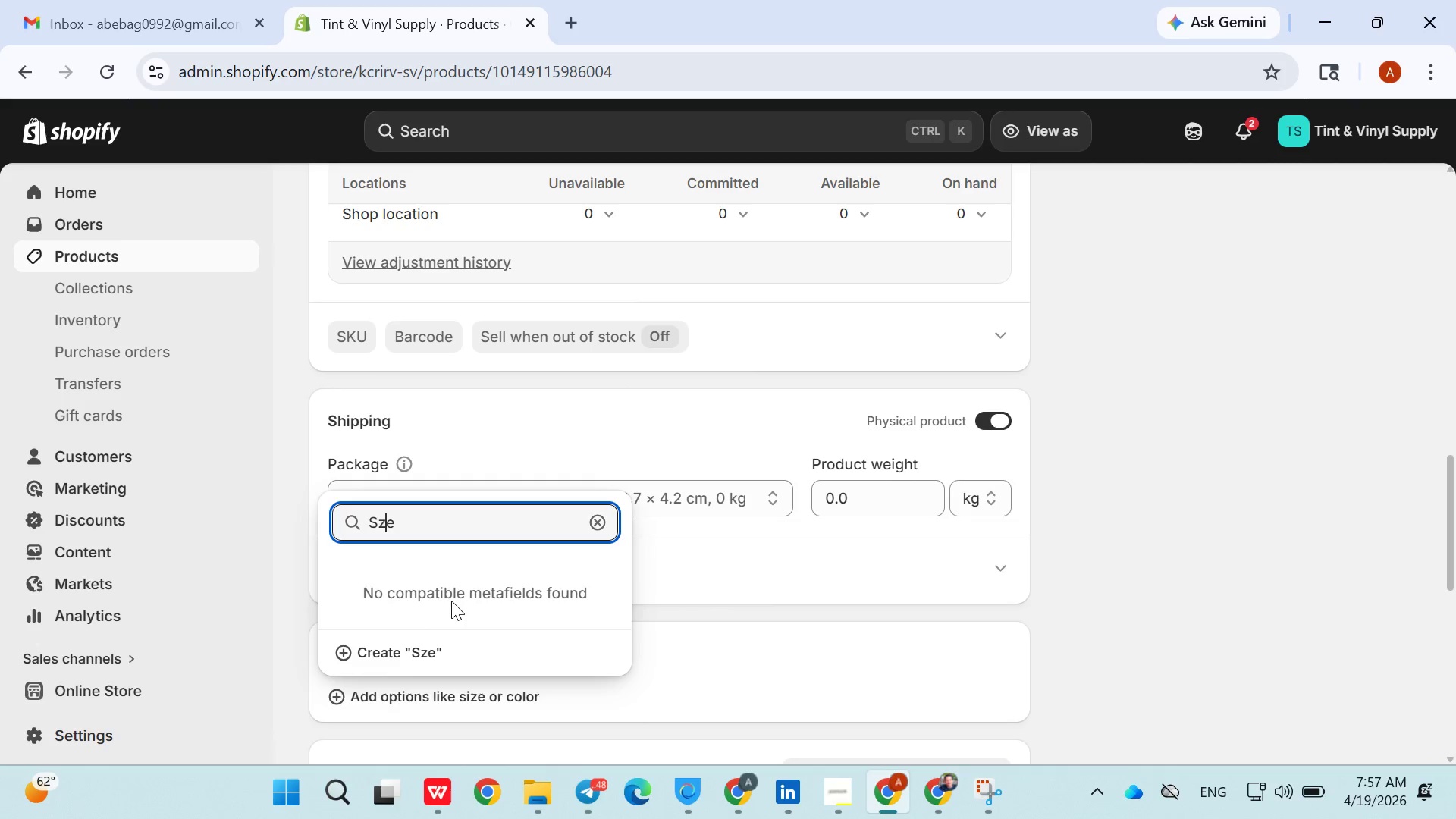 
key(ArrowLeft)
 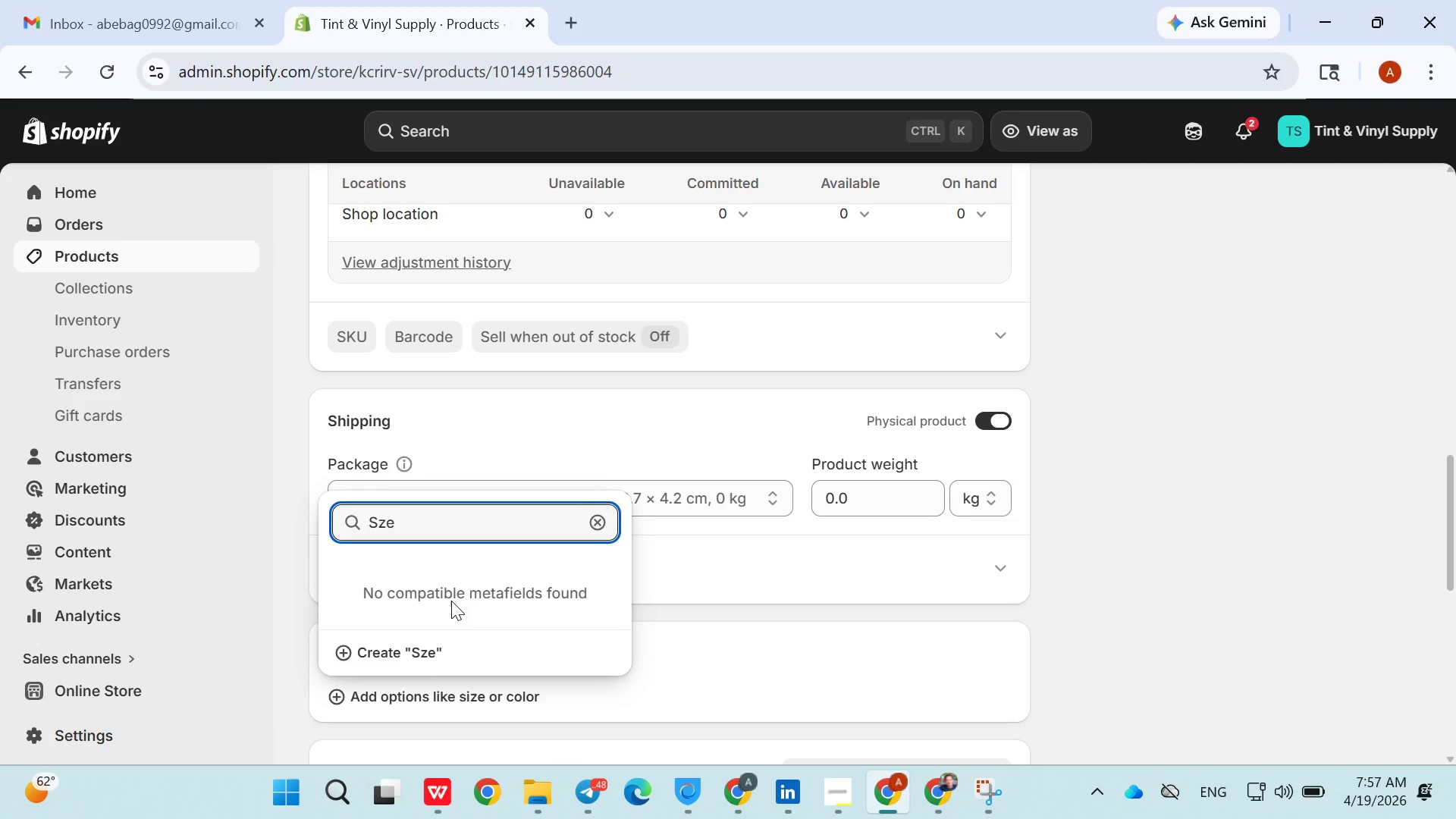 
key(I)
 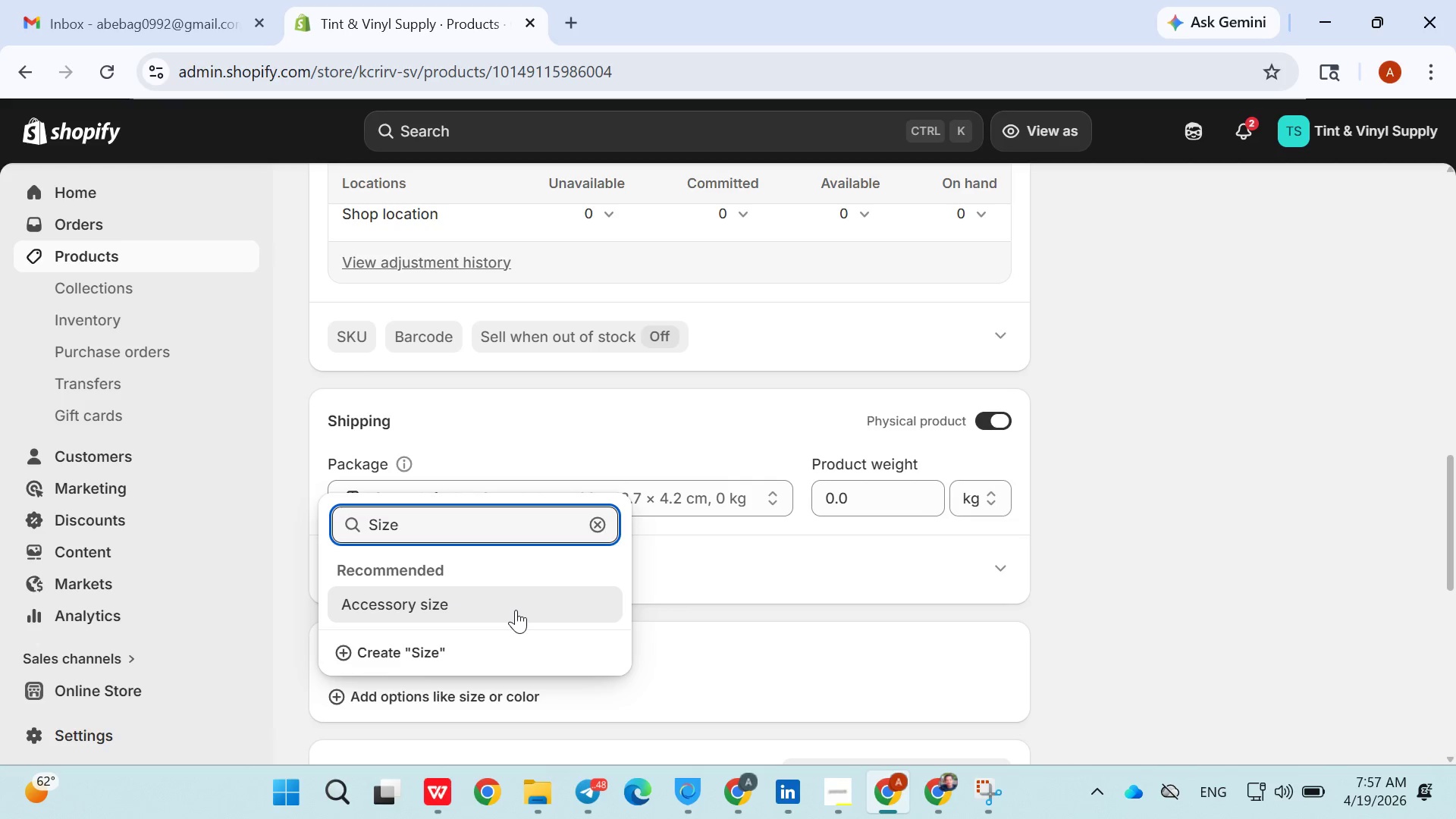 
left_click([473, 642])
 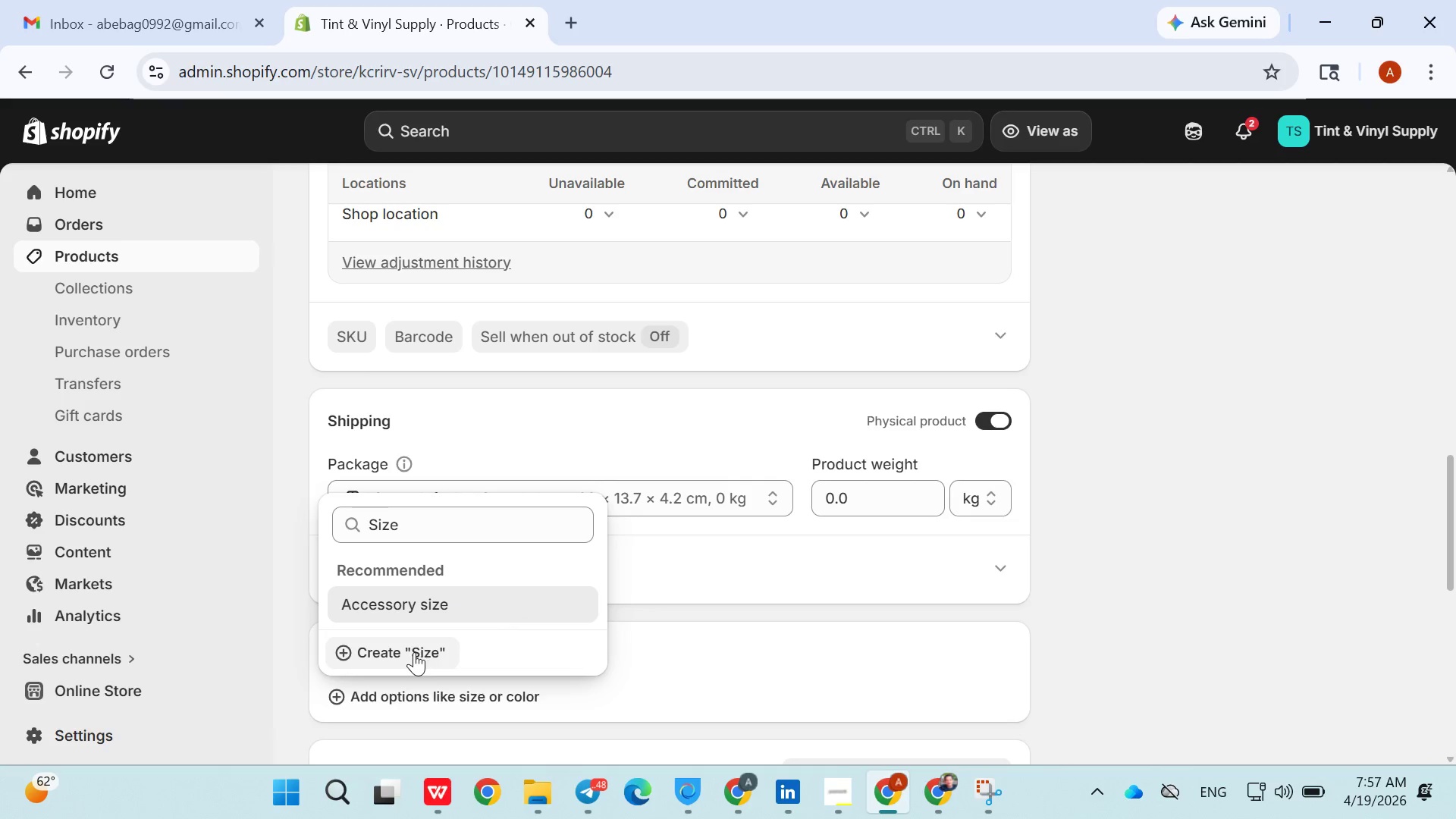 
left_click([412, 652])
 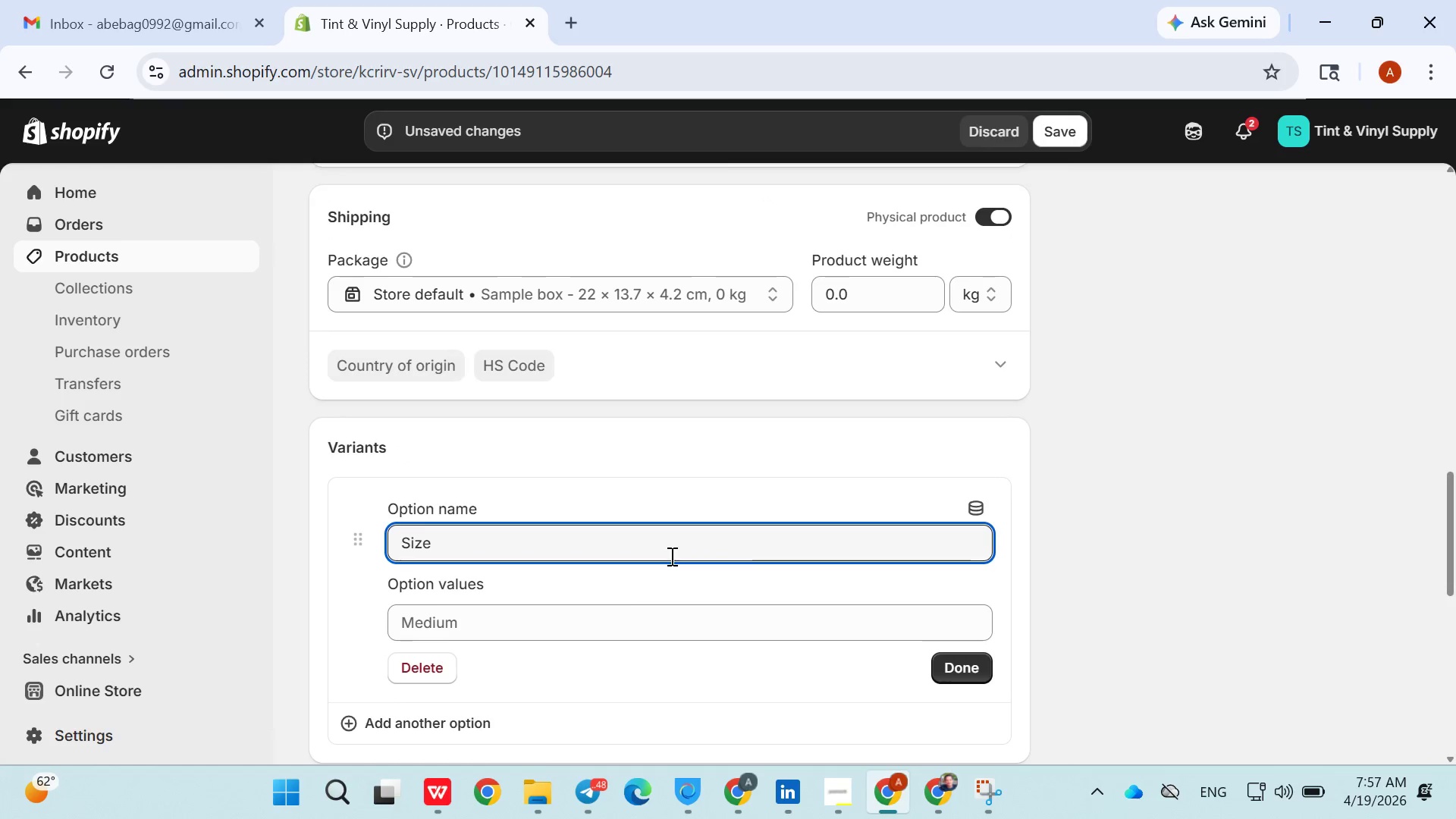 
left_click([530, 603])
 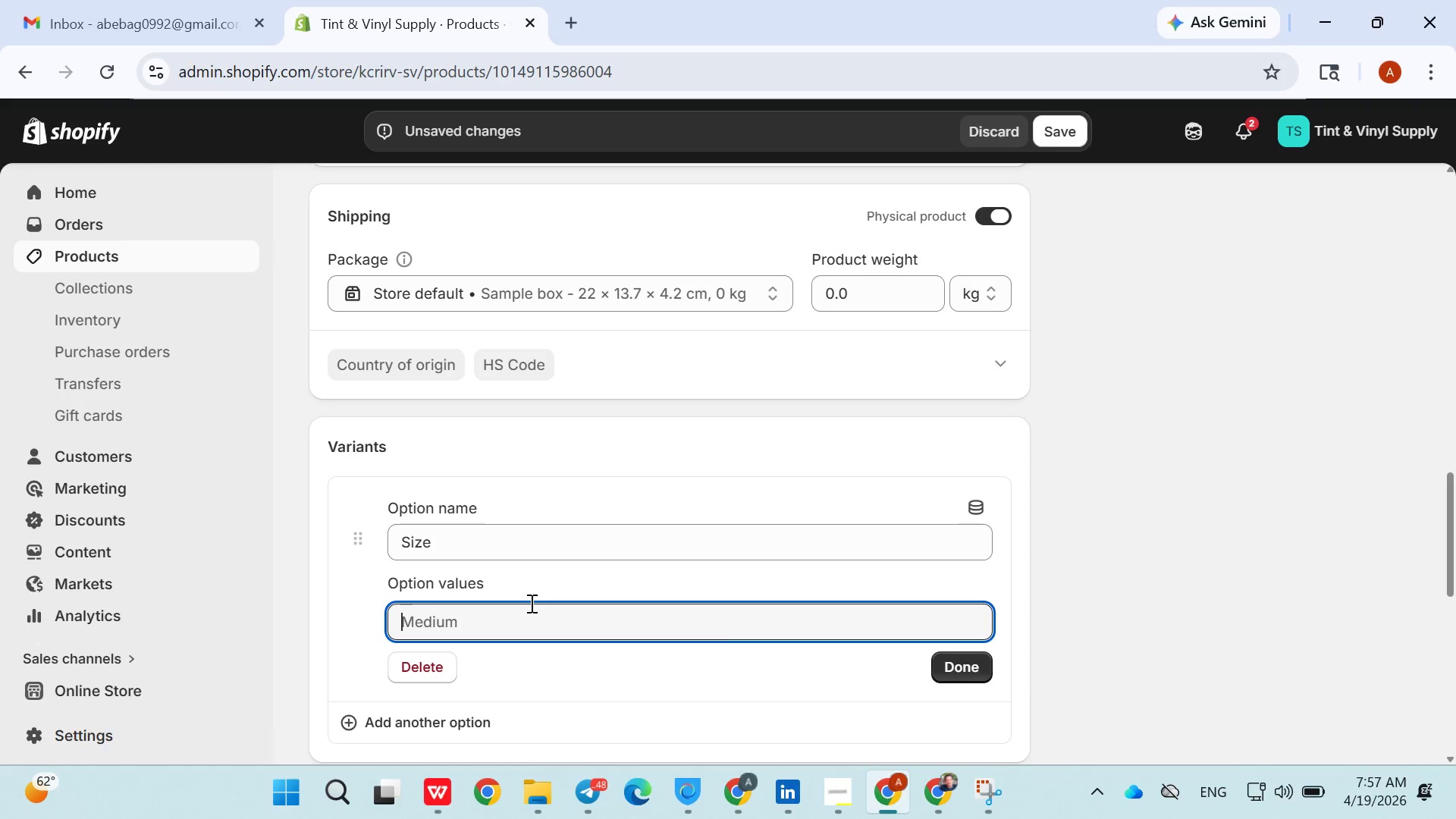 
wait(7.59)
 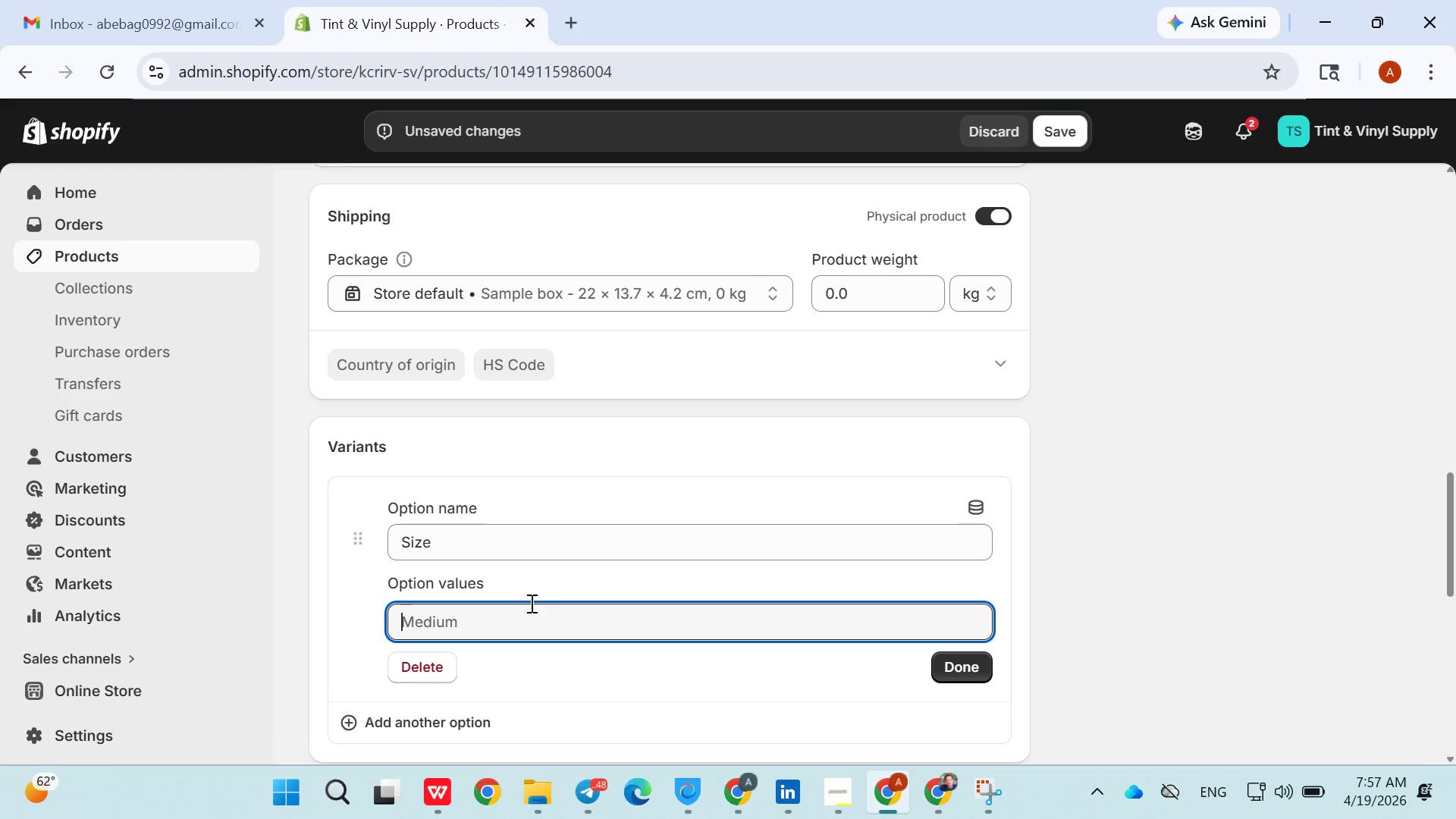 
type(15)
 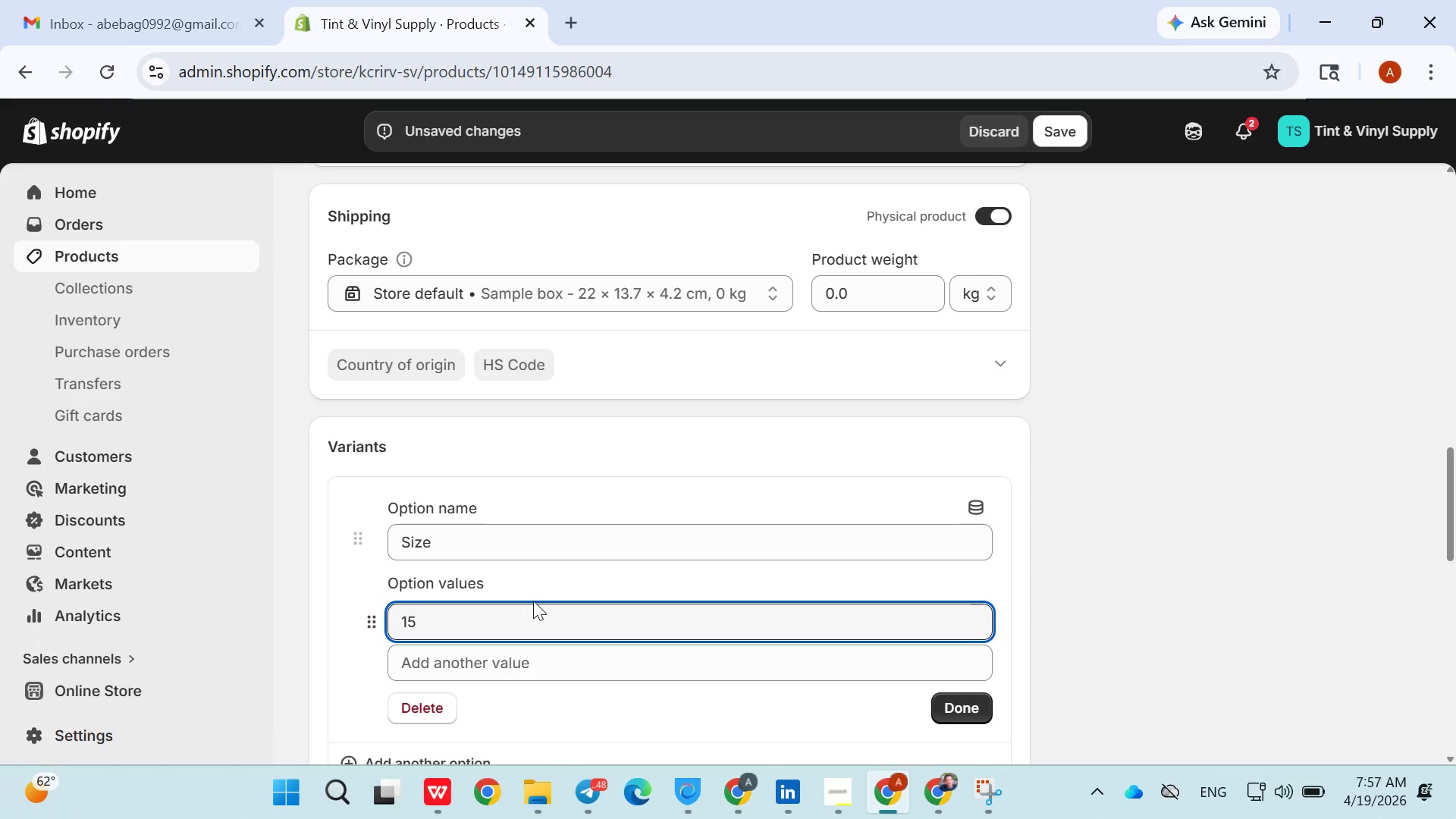 
key(Backspace)
key(Backspace)
key(Backspace)
type(5fy)
key(Backspace)
type(t)
 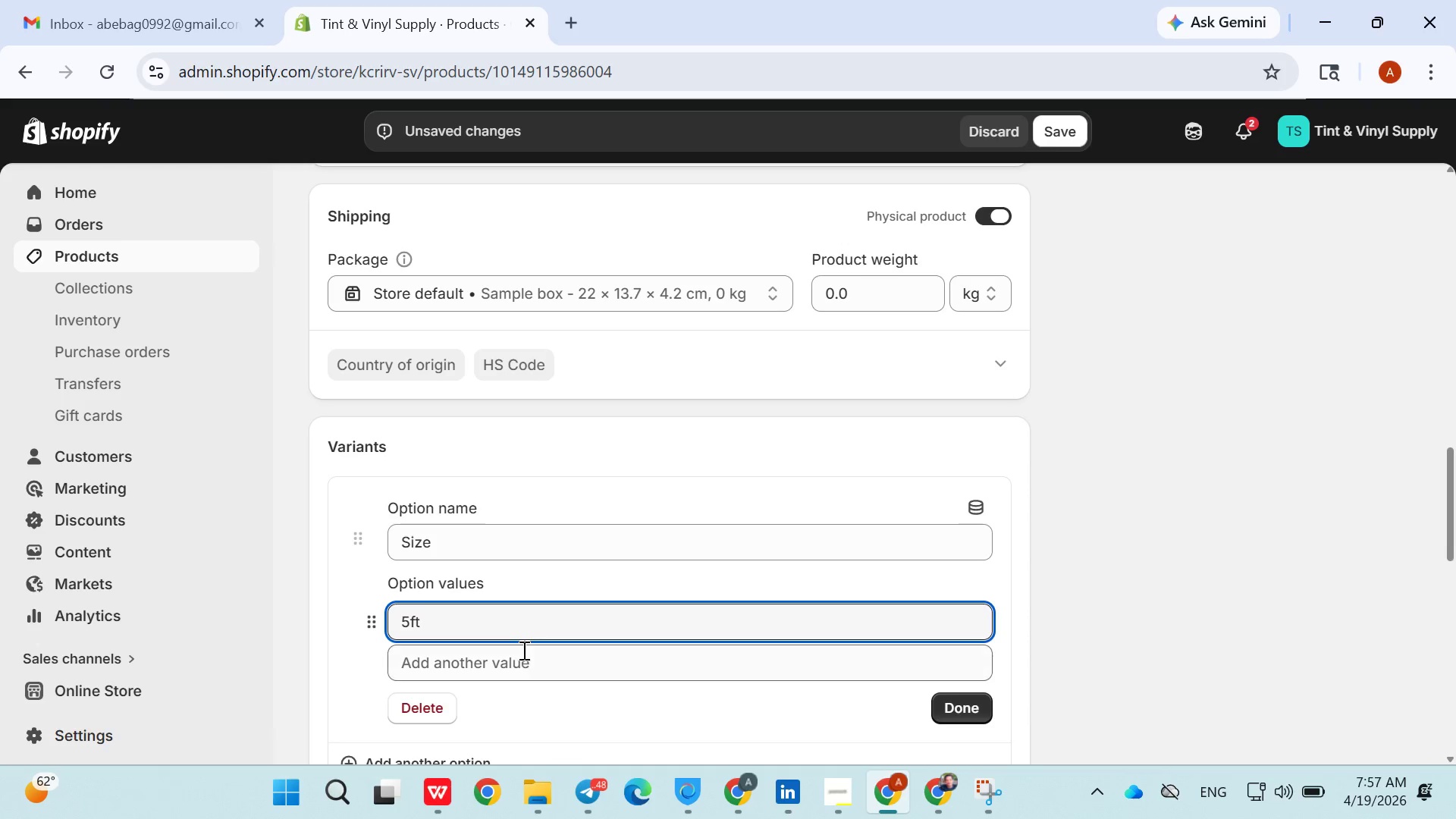 
left_click([522, 654])
 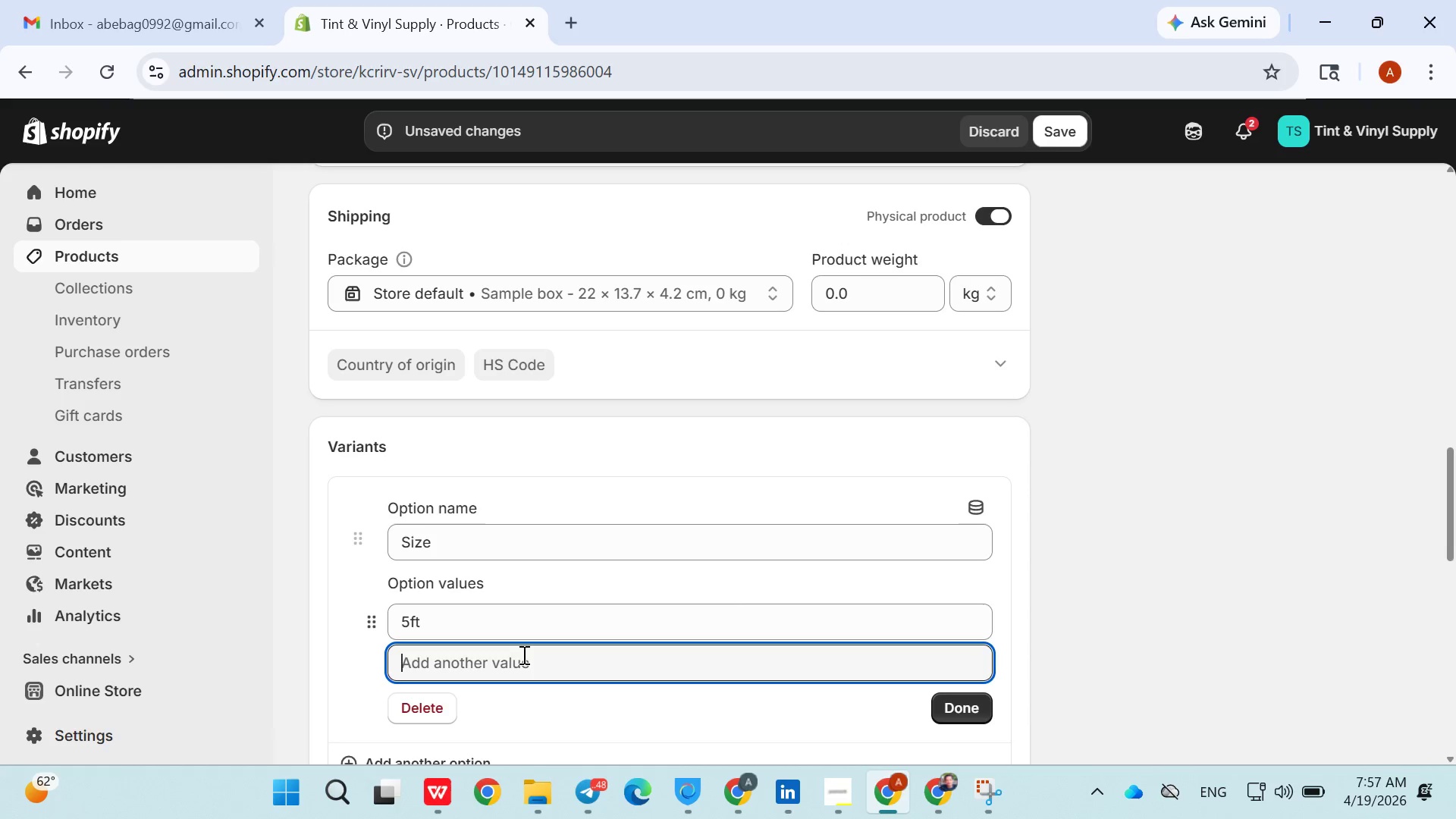 
type(10ft)
 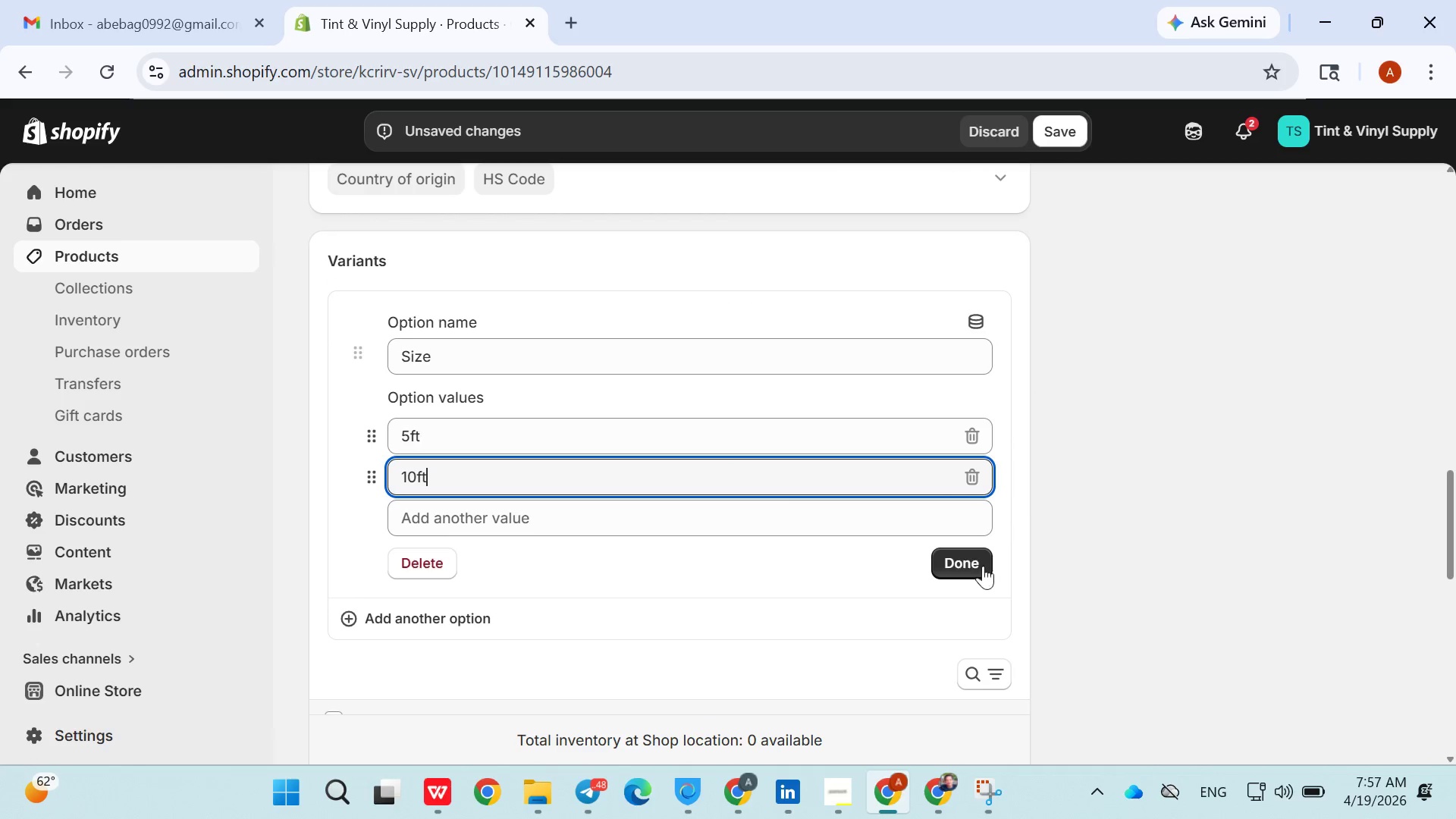 
left_click([980, 566])
 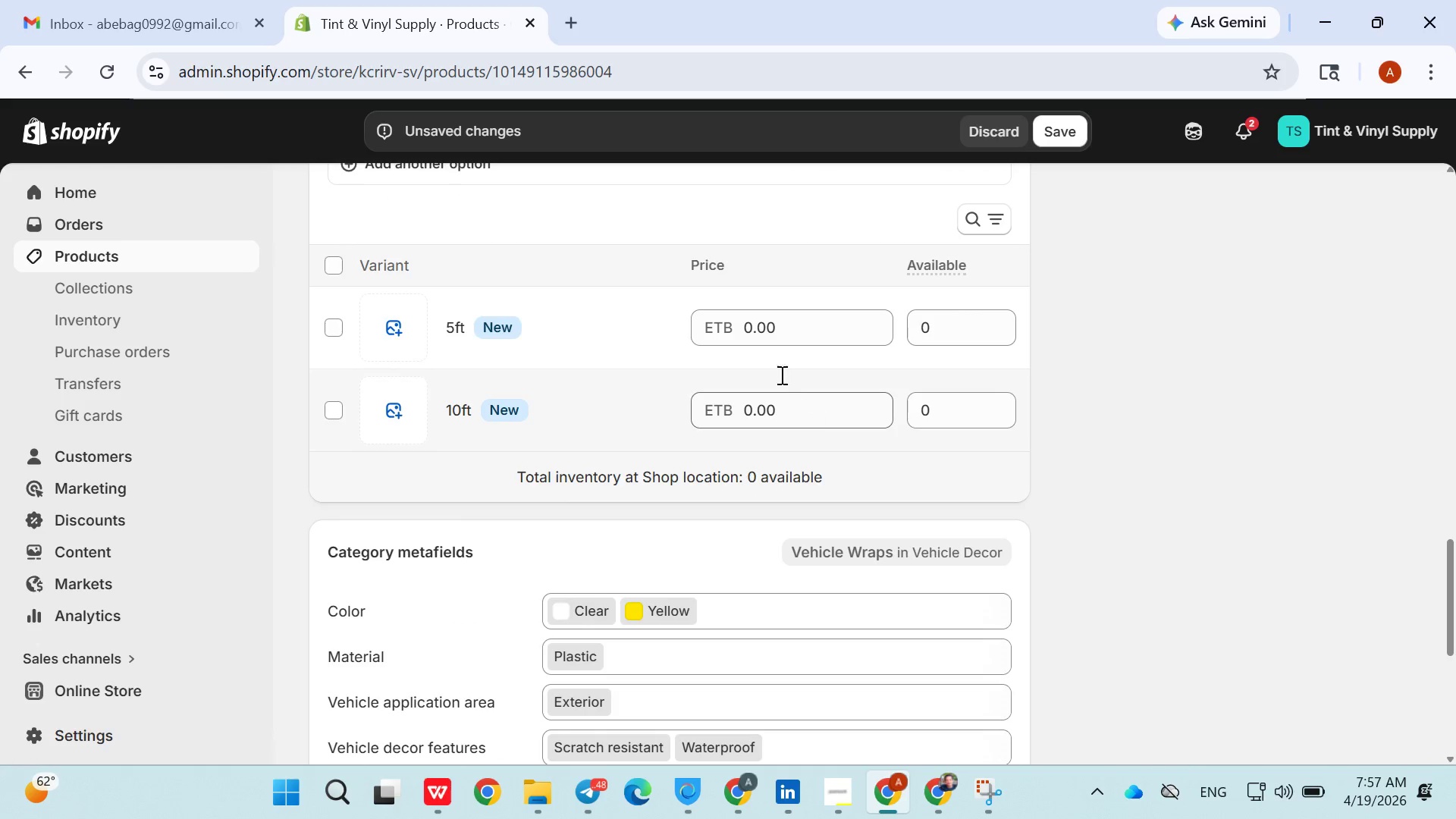 
left_click([759, 330])
 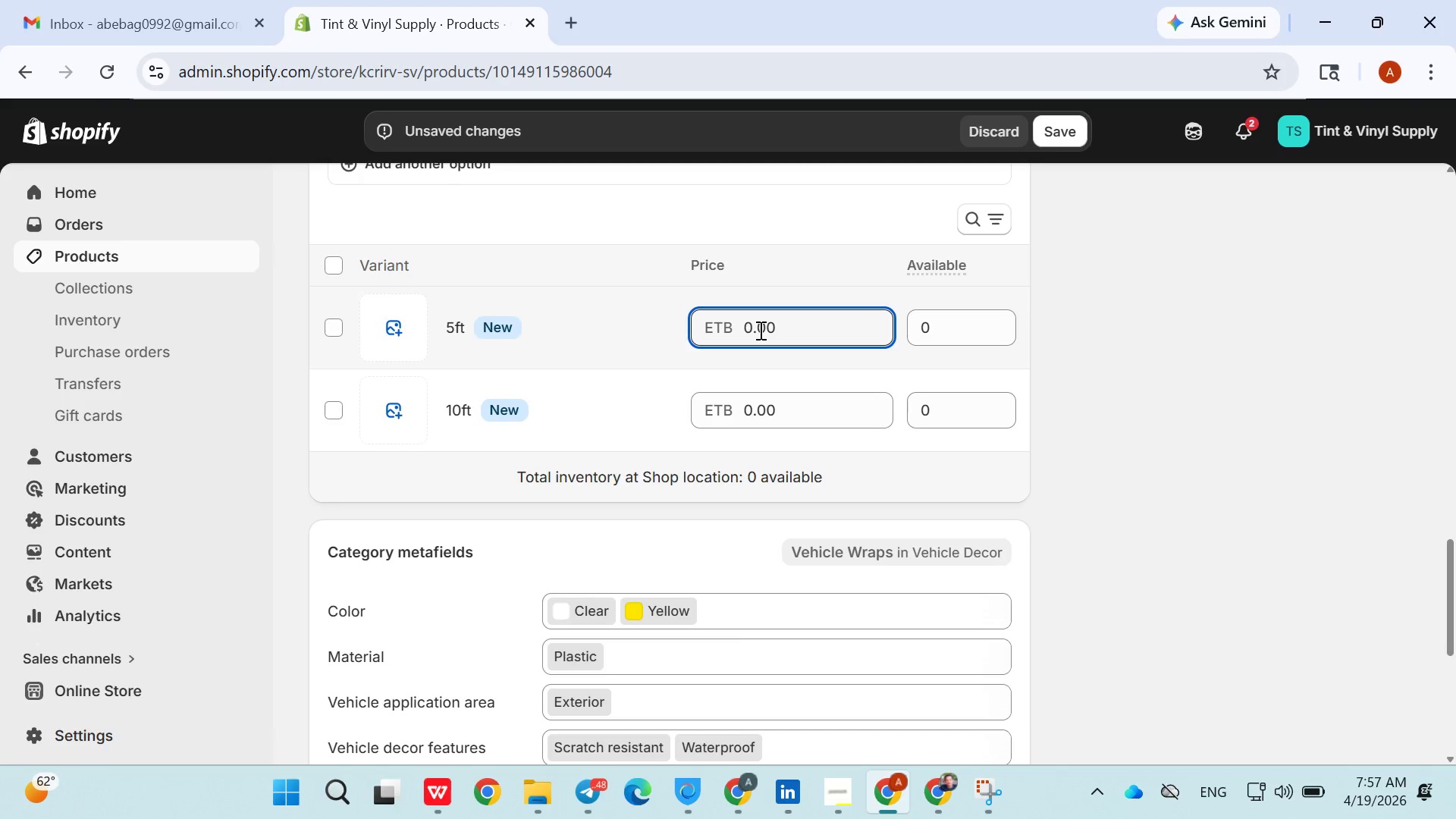 
key(ArrowLeft)
 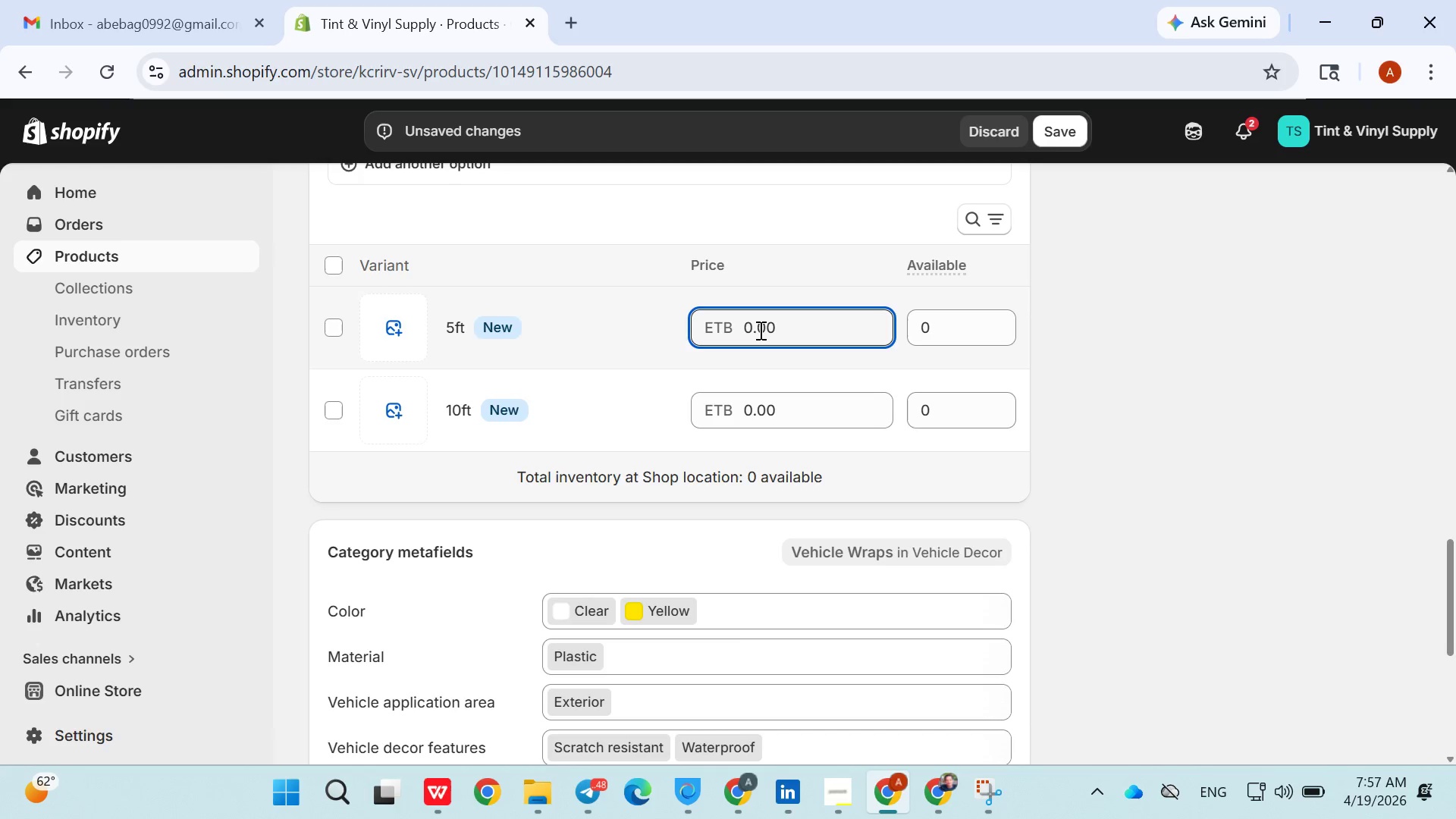 
key(4)
 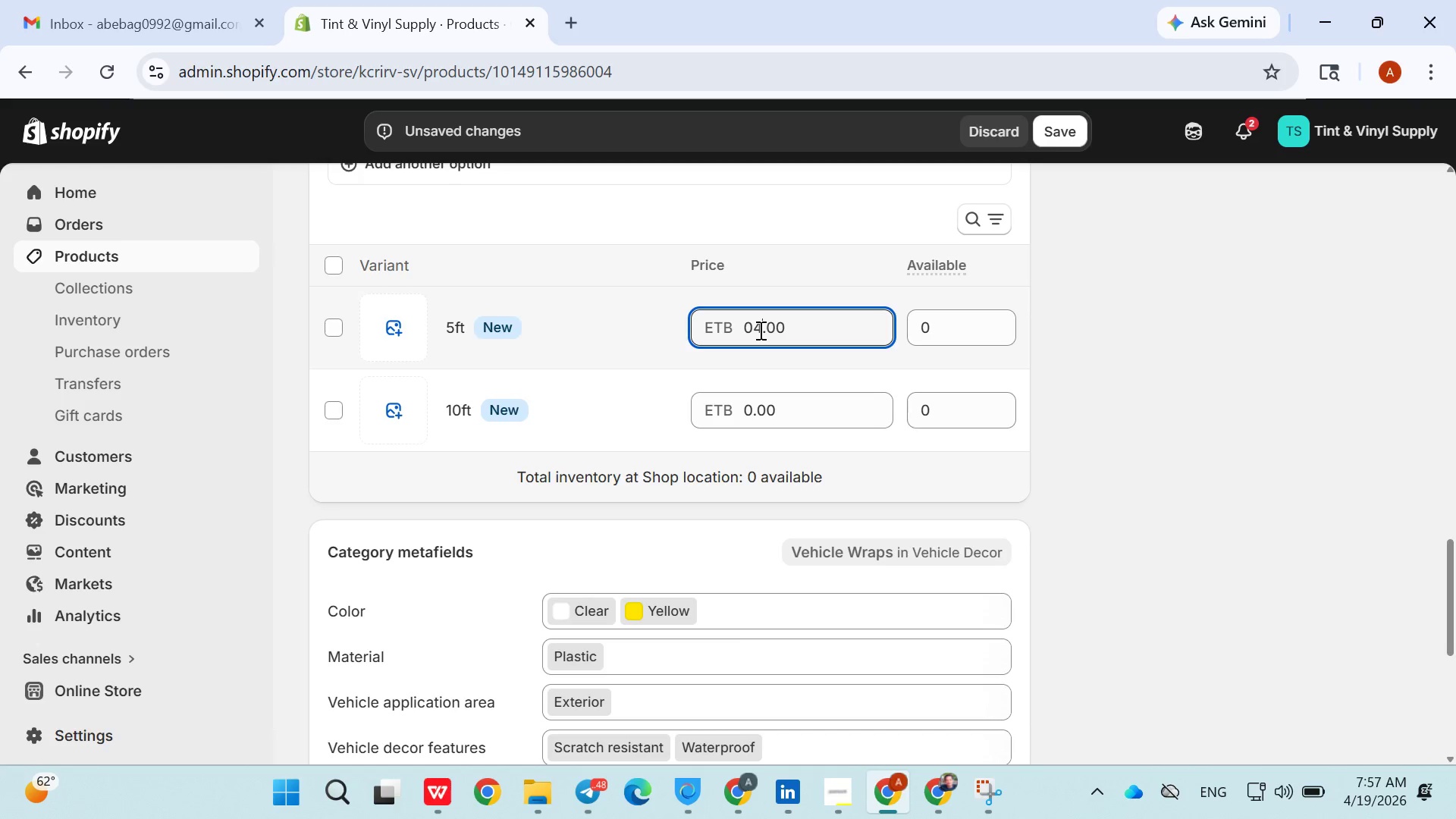 
key(Backspace)
 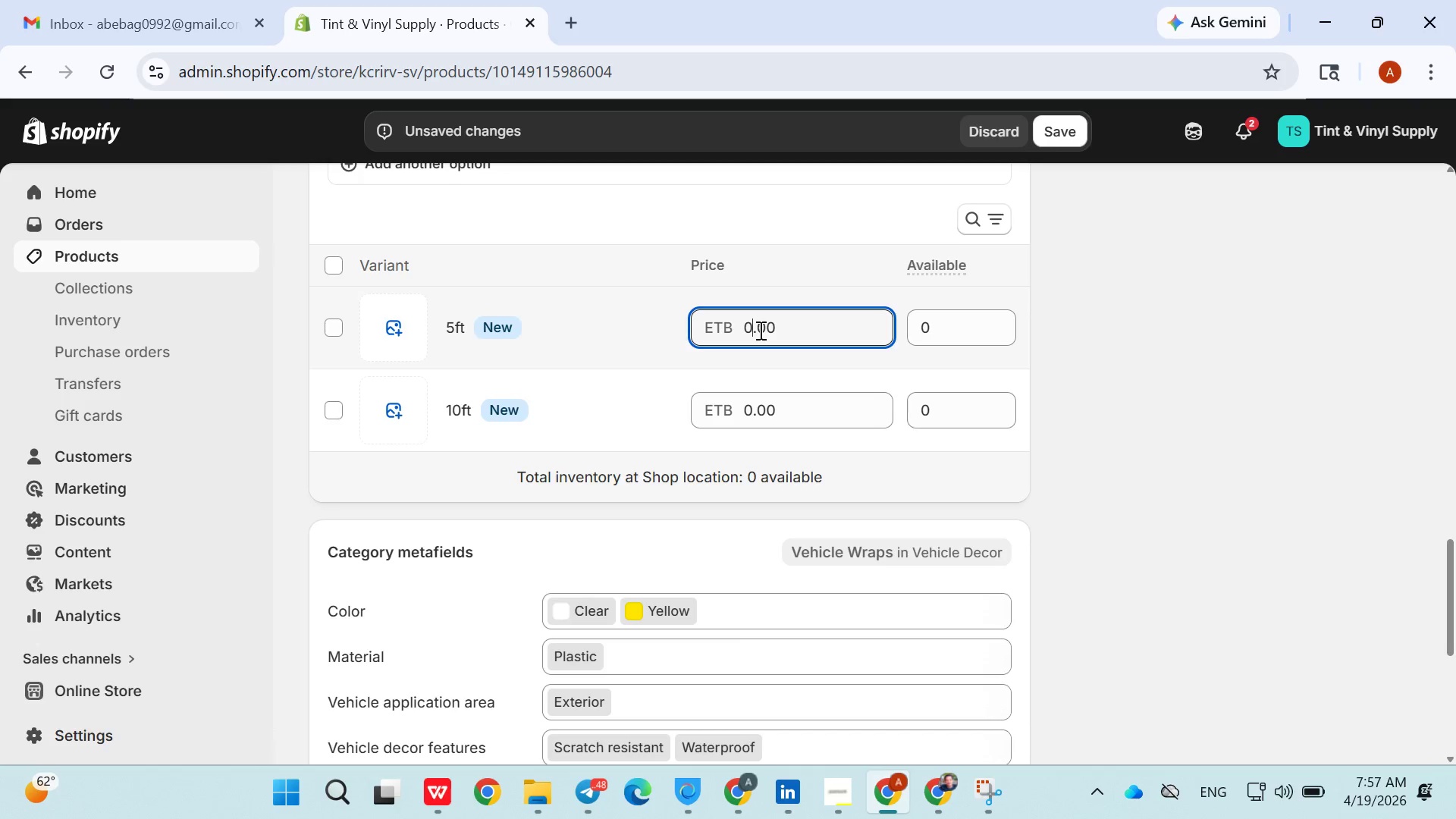 
key(ArrowLeft)
 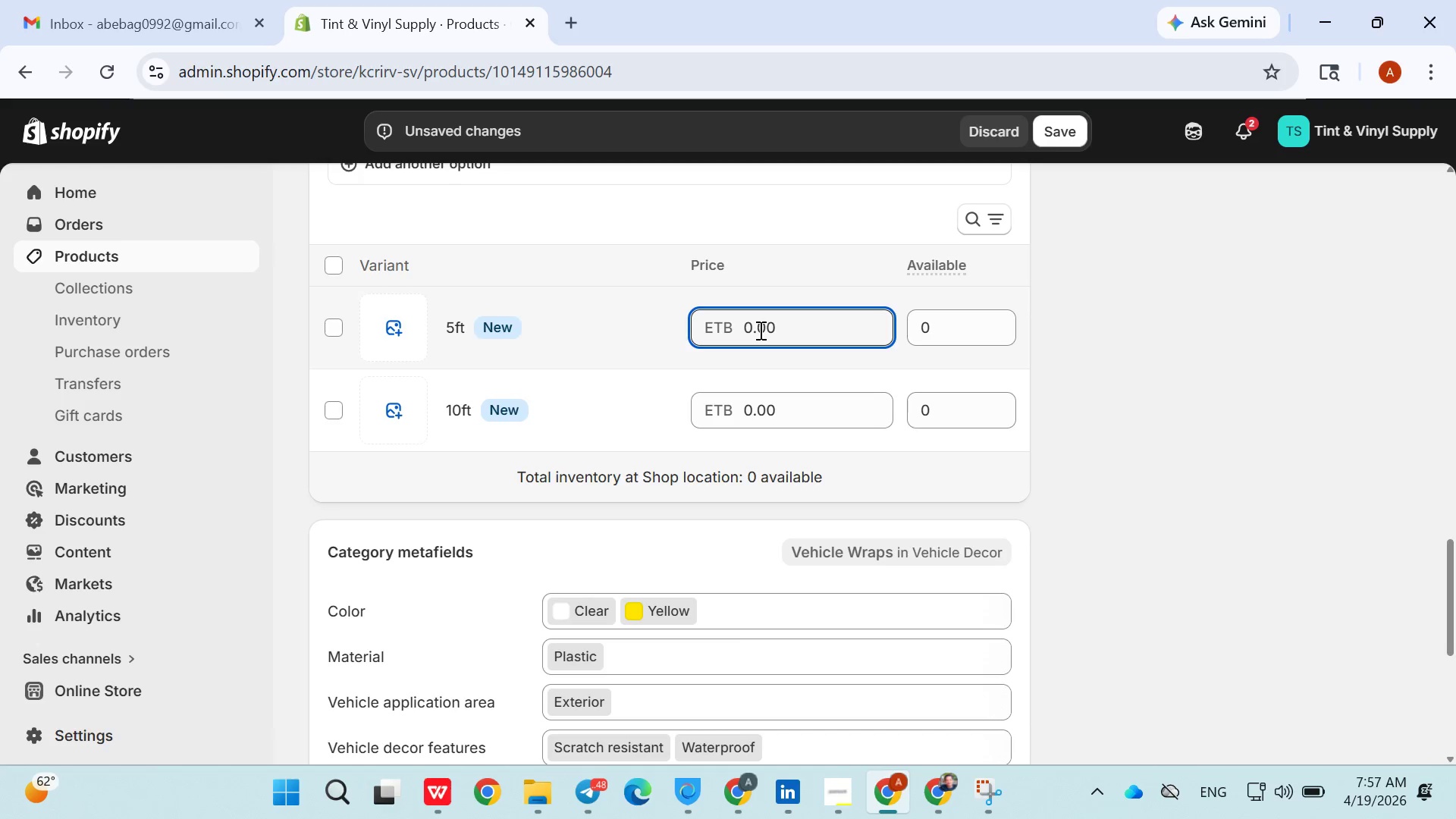 
key(1)
 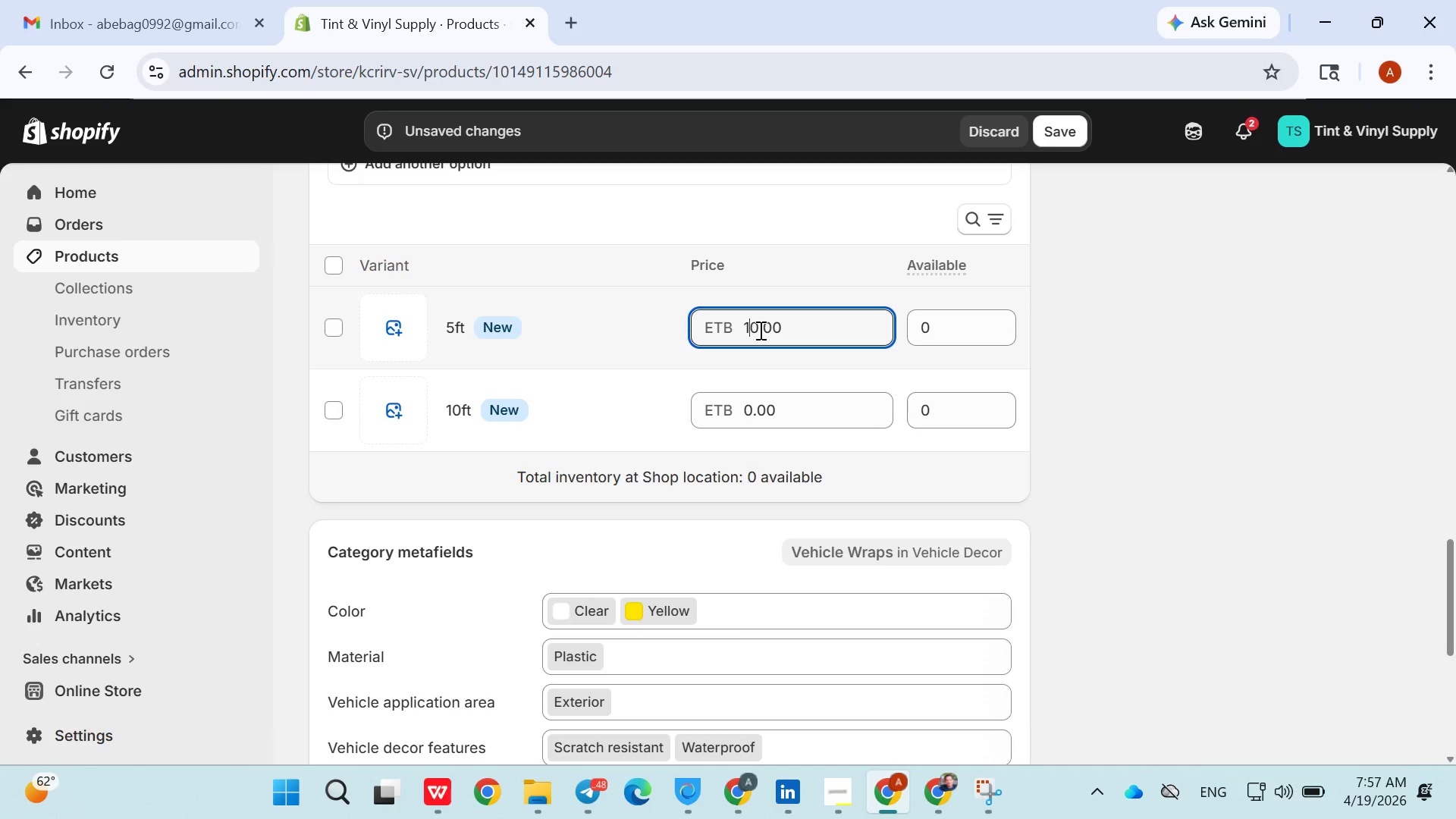 
key(ArrowRight)
 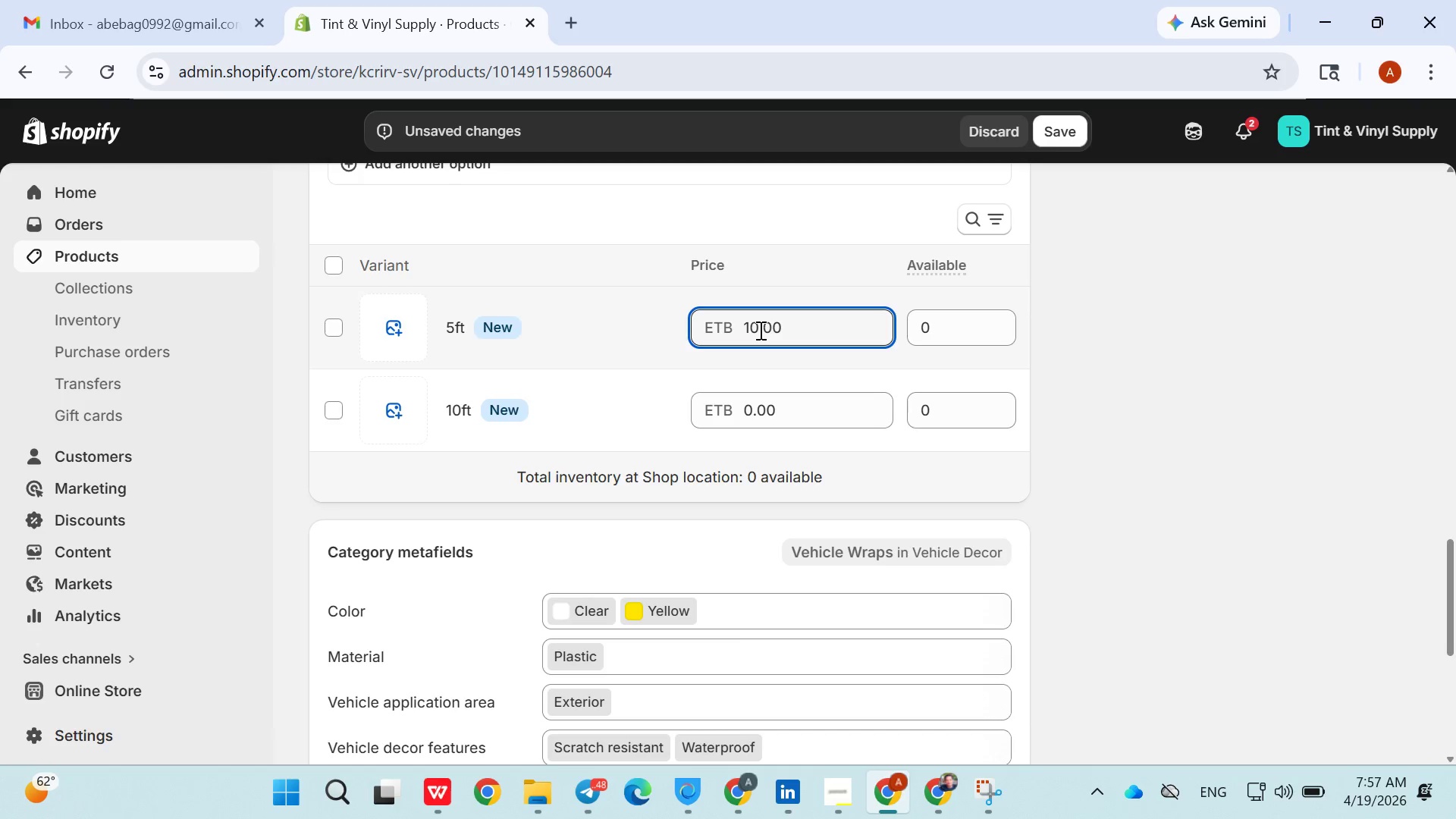 
key(4)
 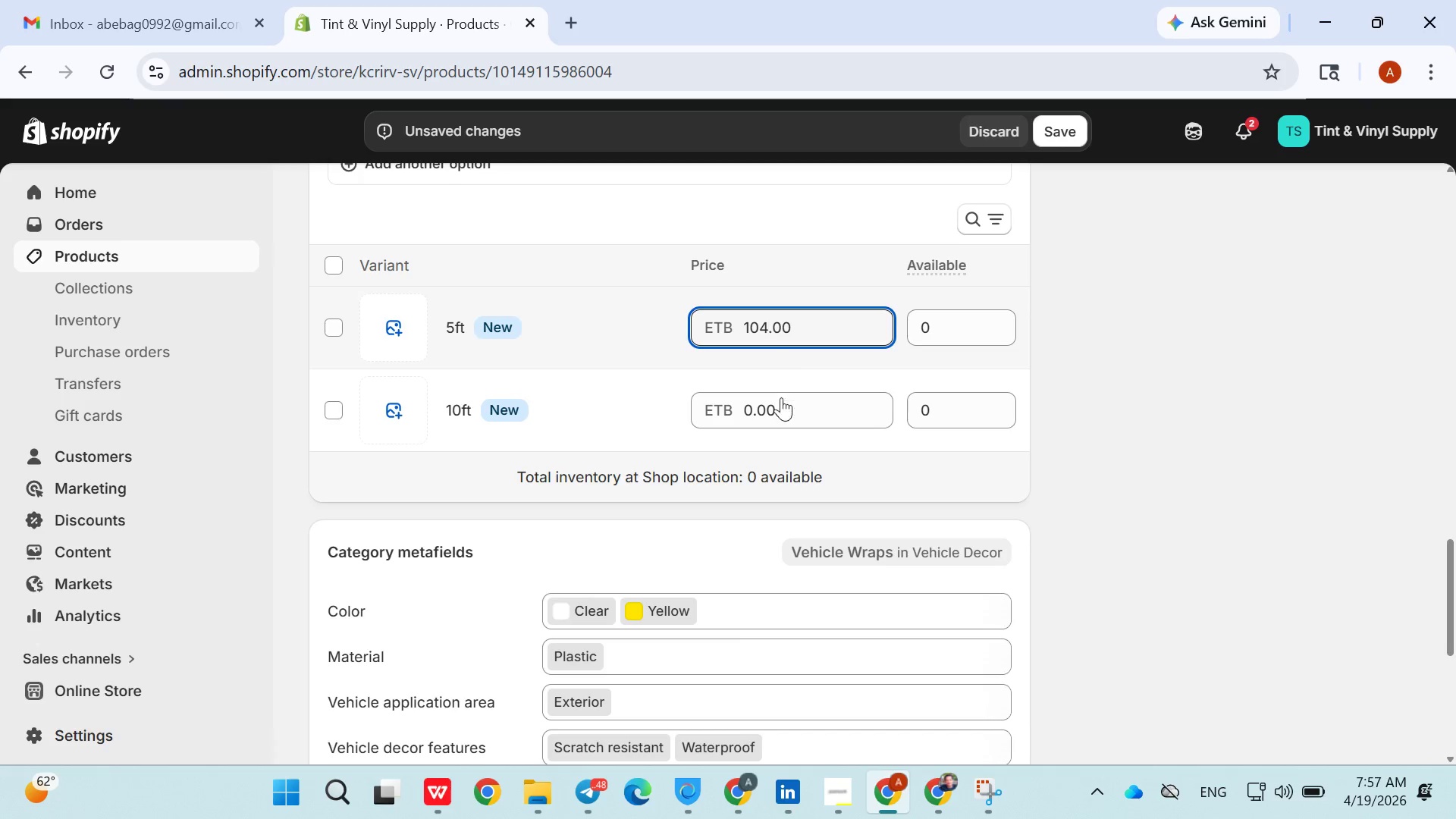 
left_click([781, 408])
 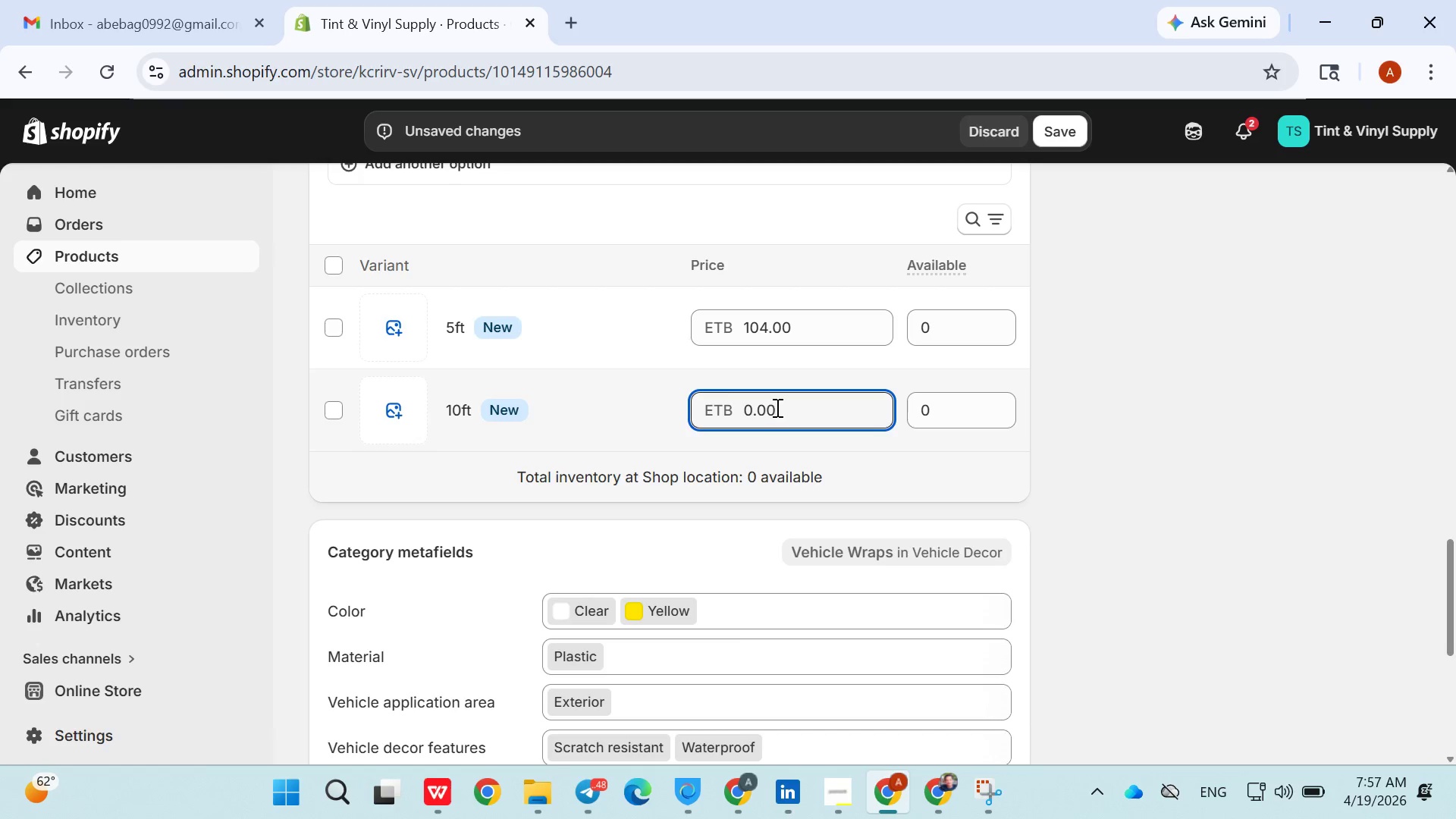 
hold_key(key=Backspace, duration=1.02)
 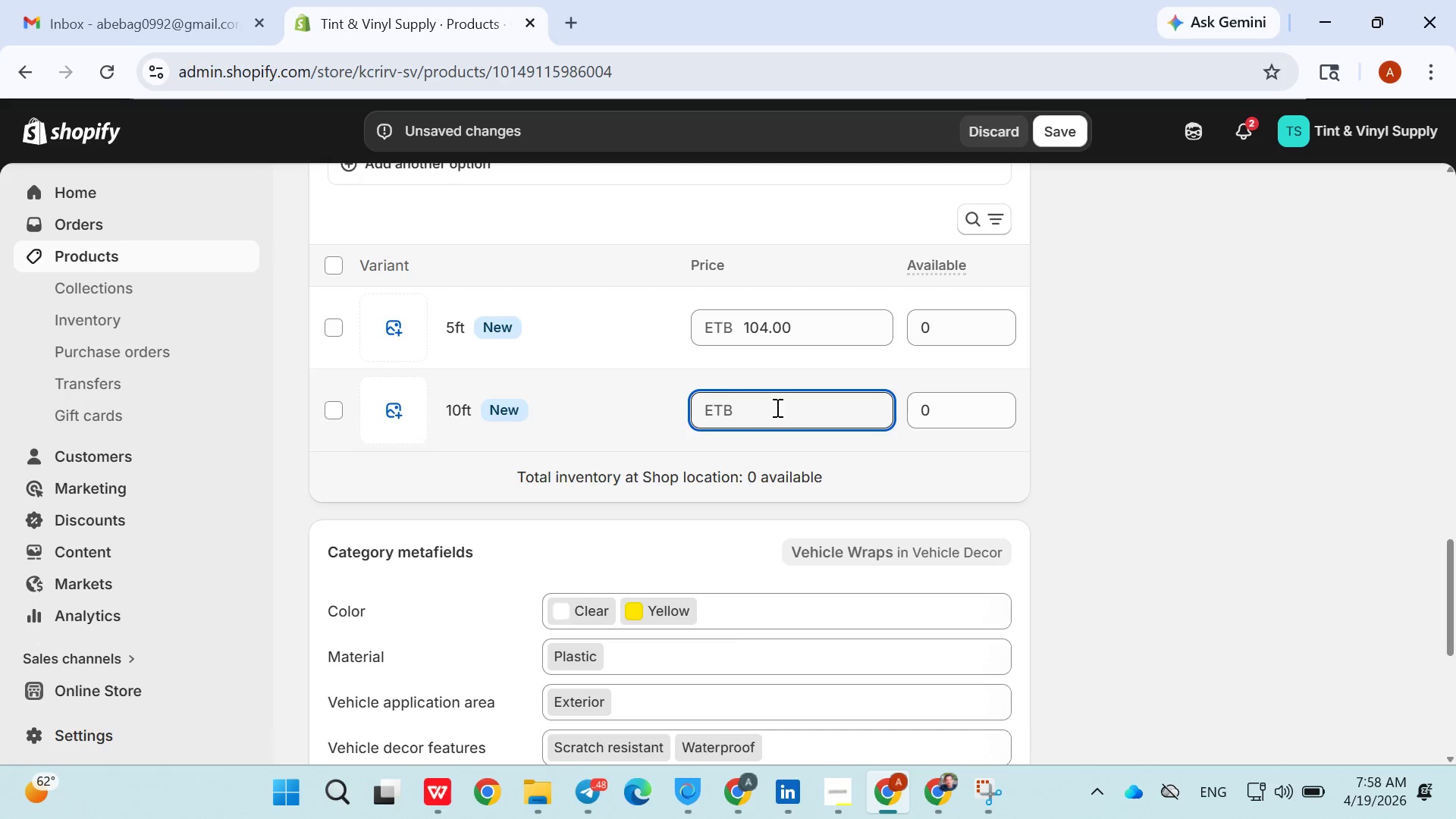 
key(Backspace)
type(106)
 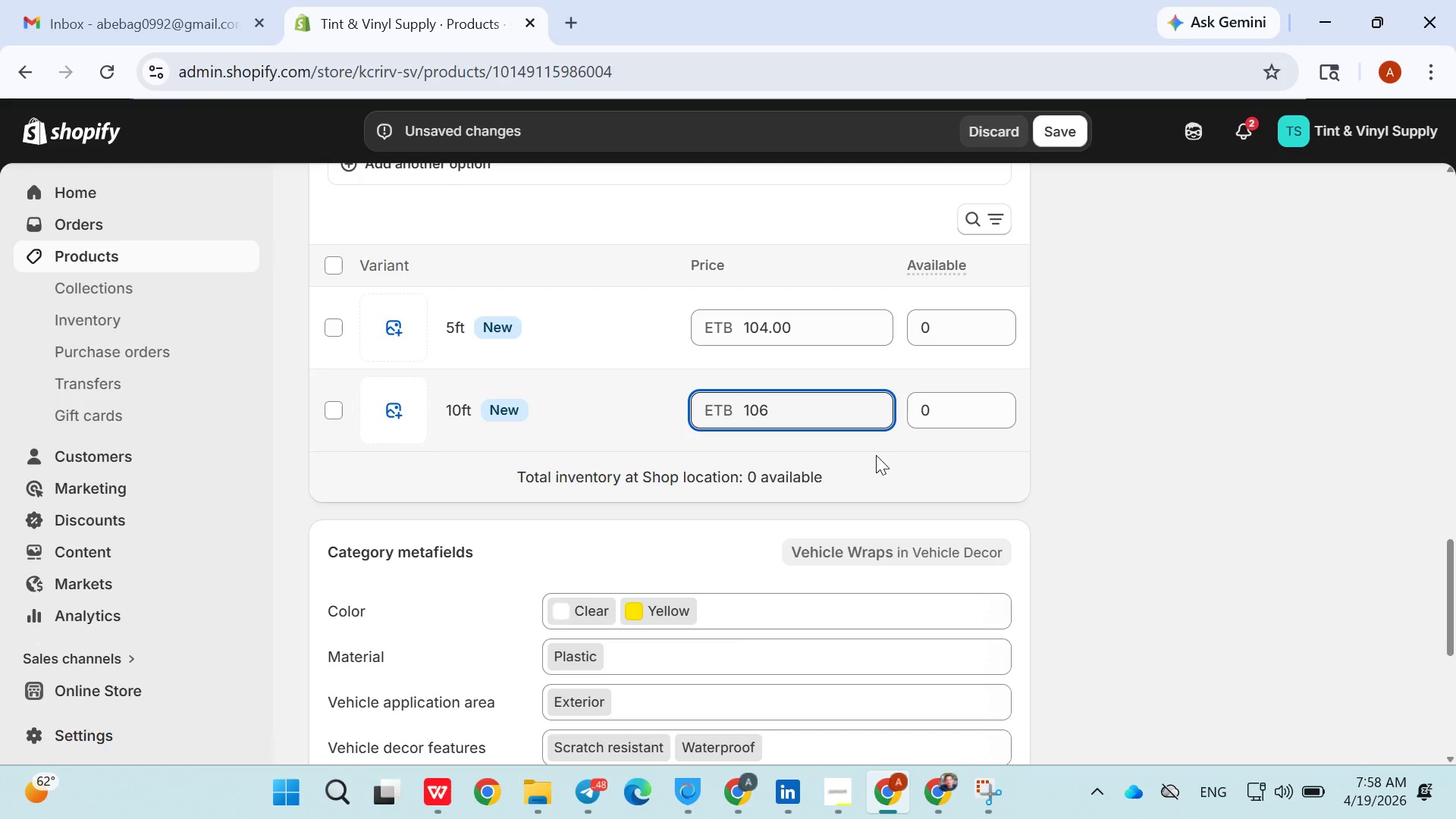 
left_click([895, 462])
 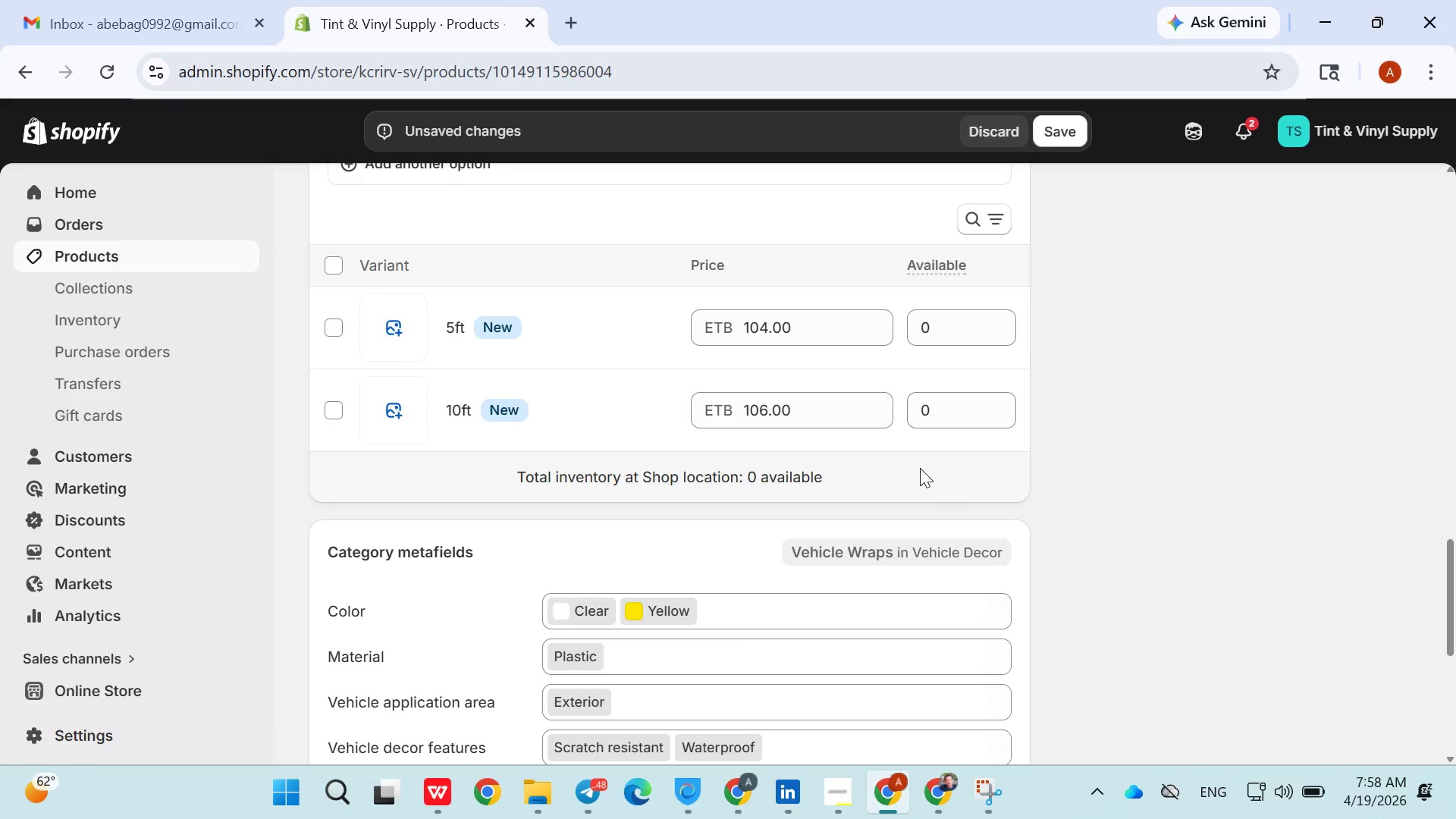 
left_click([758, 406])
 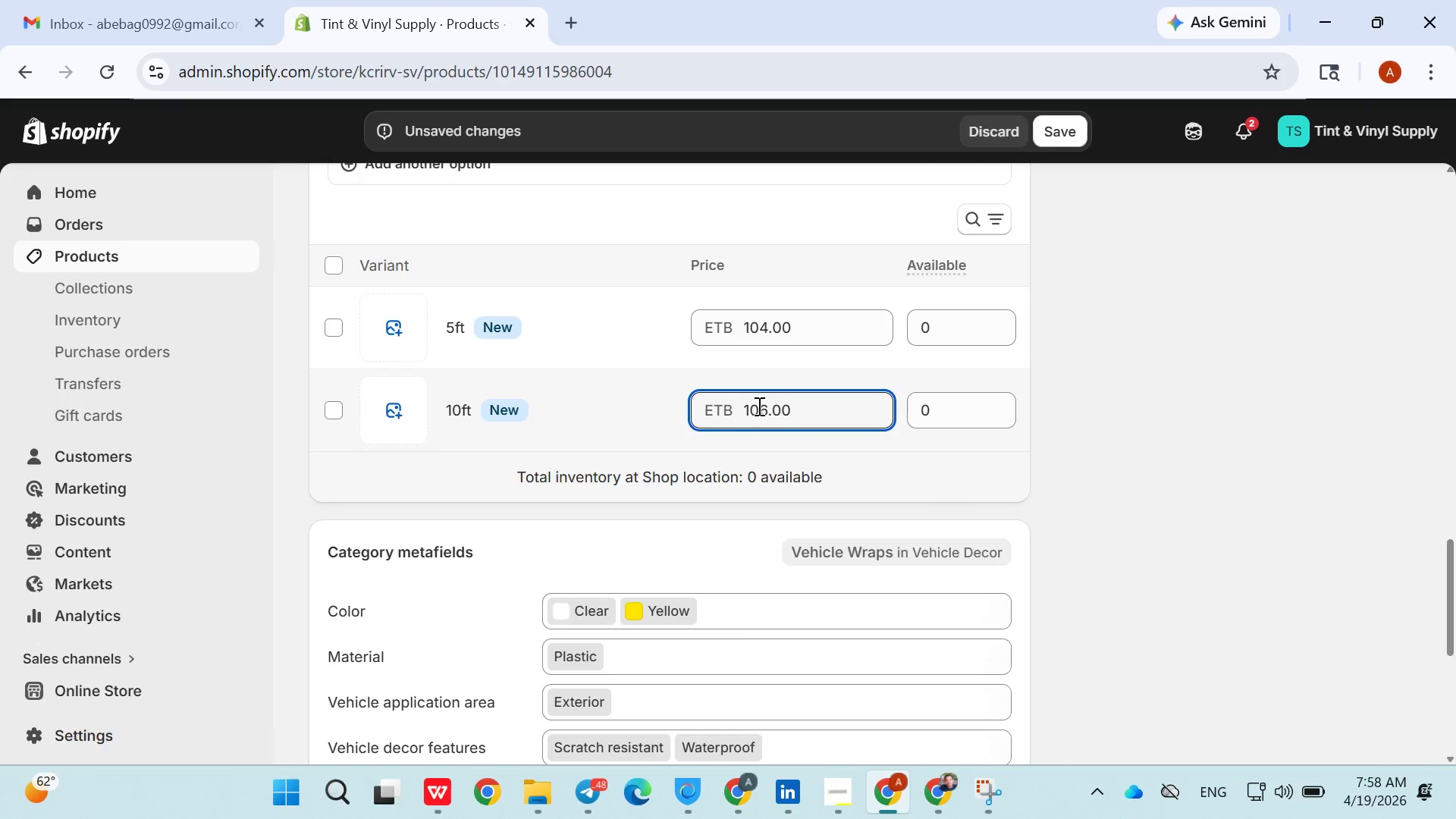 
key(ArrowLeft)
 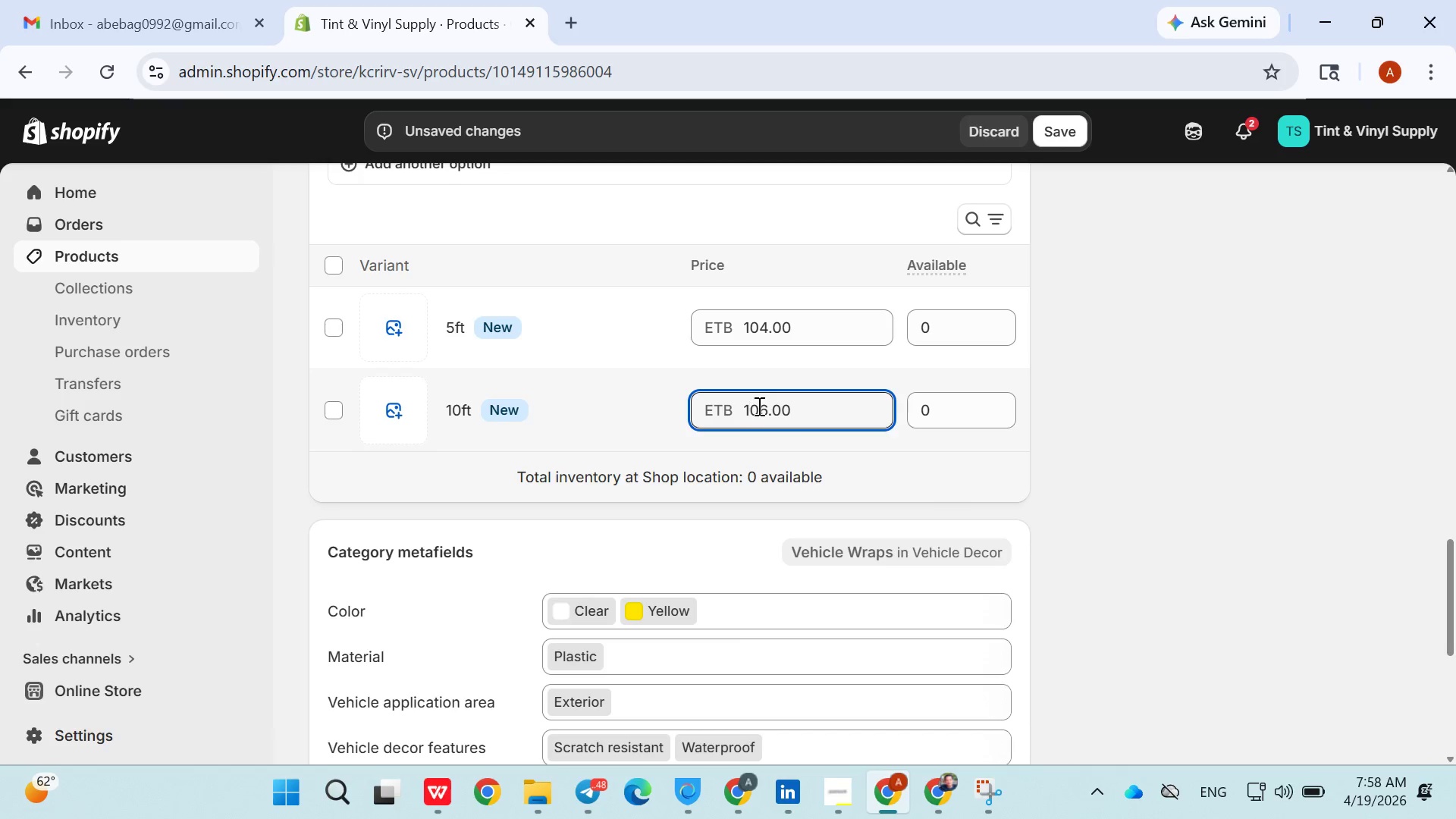 
key(Backspace)
 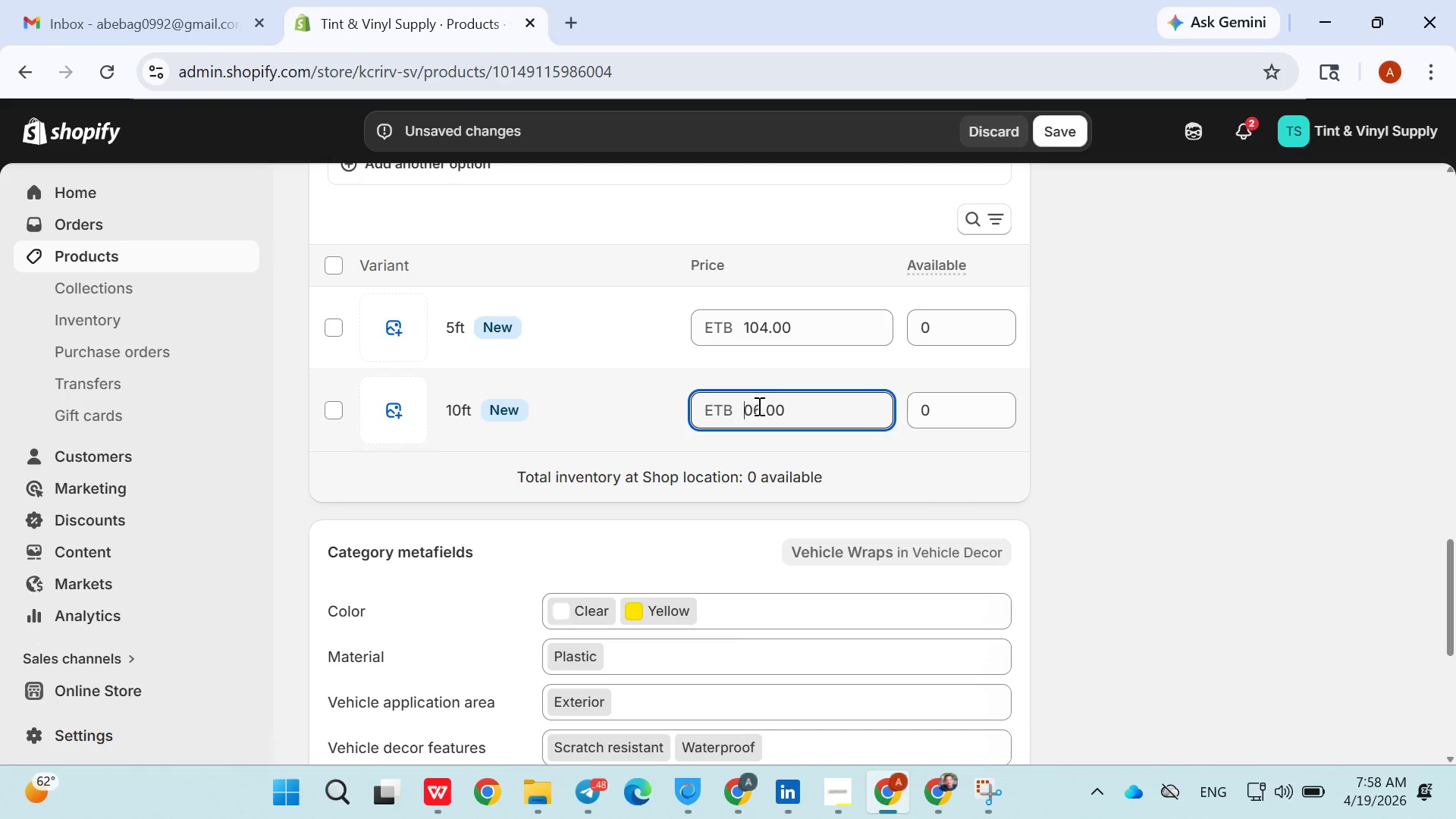 
key(2)
 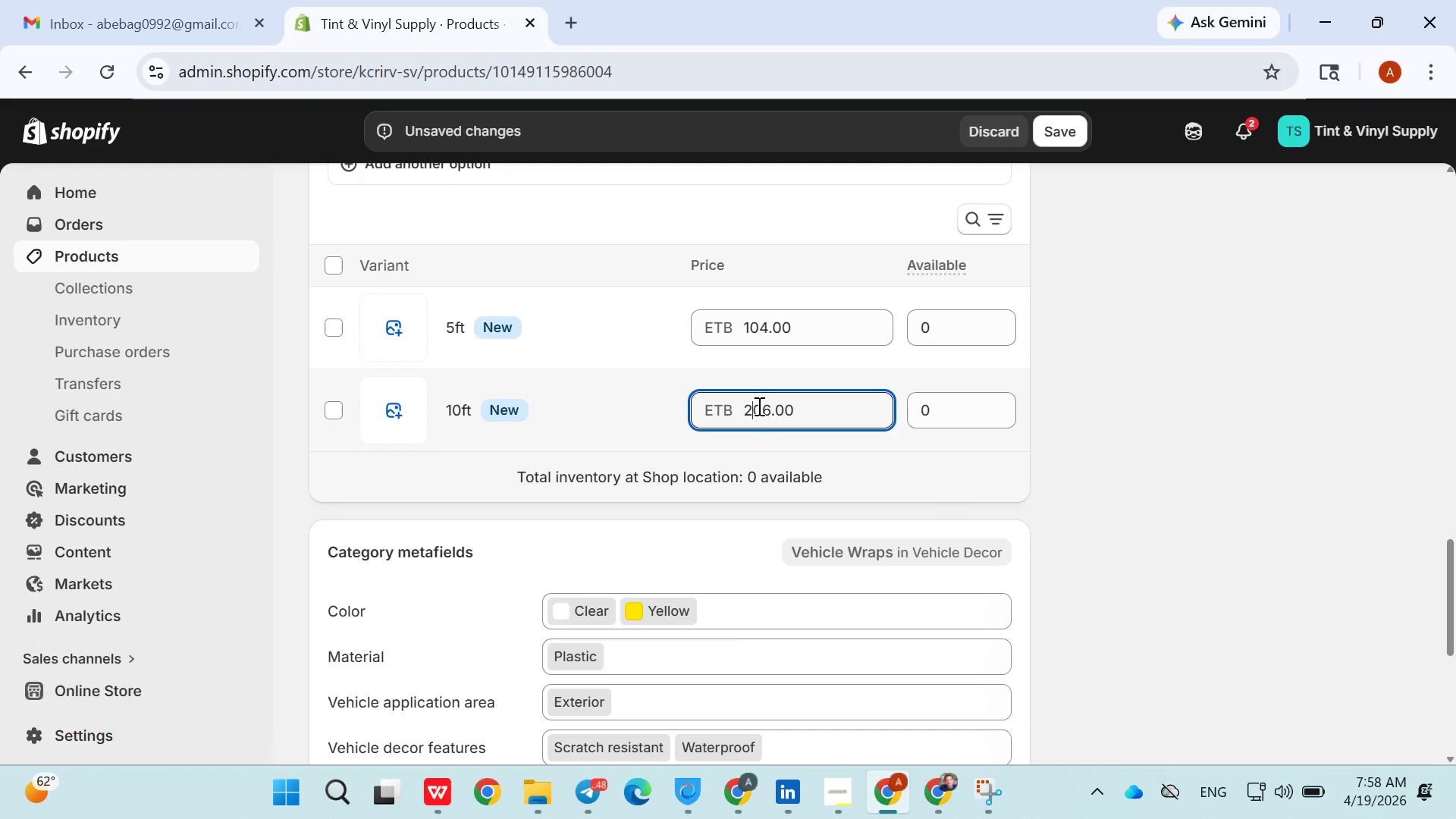 
key(ArrowRight)
 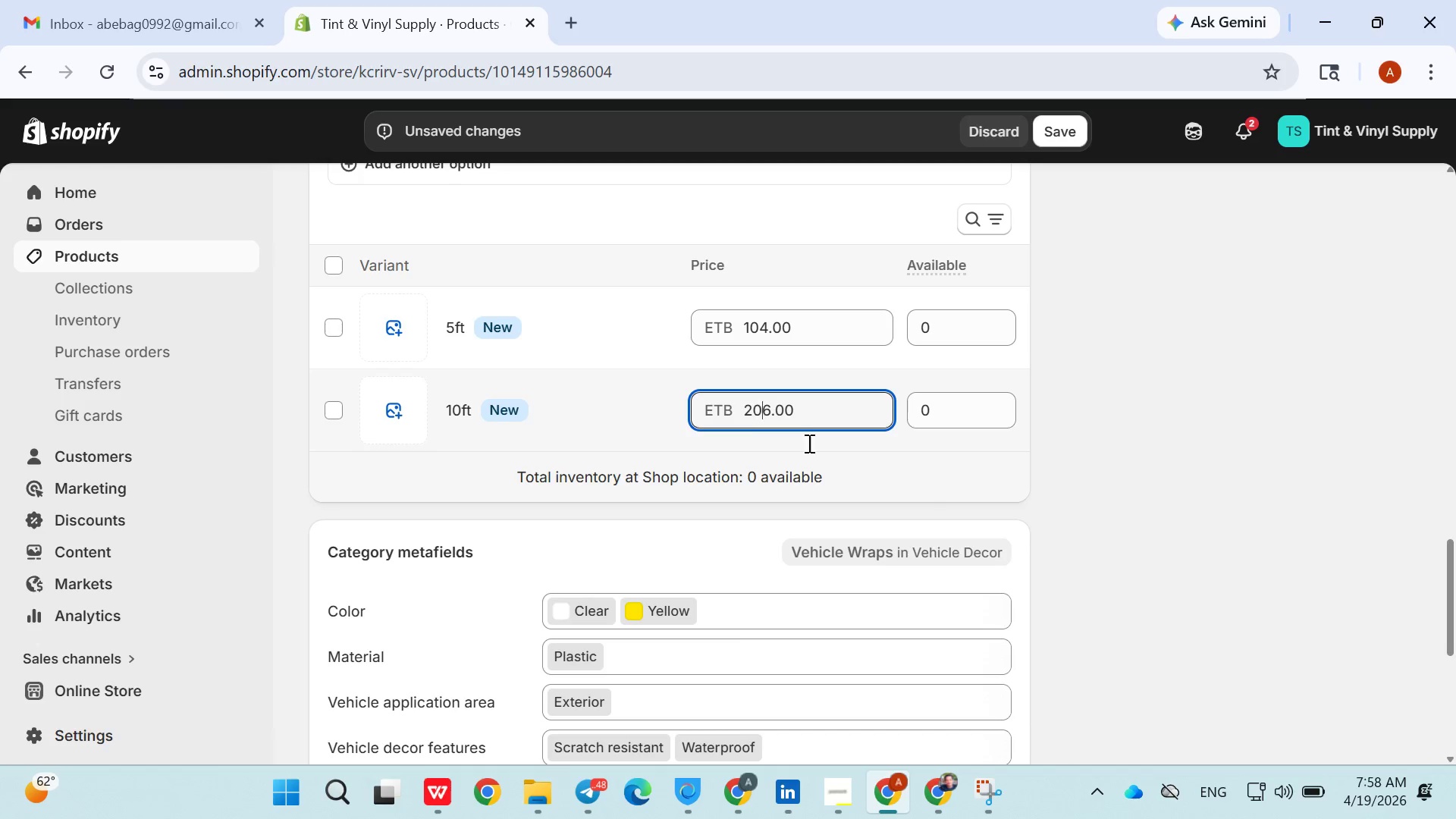 
left_click([971, 515])
 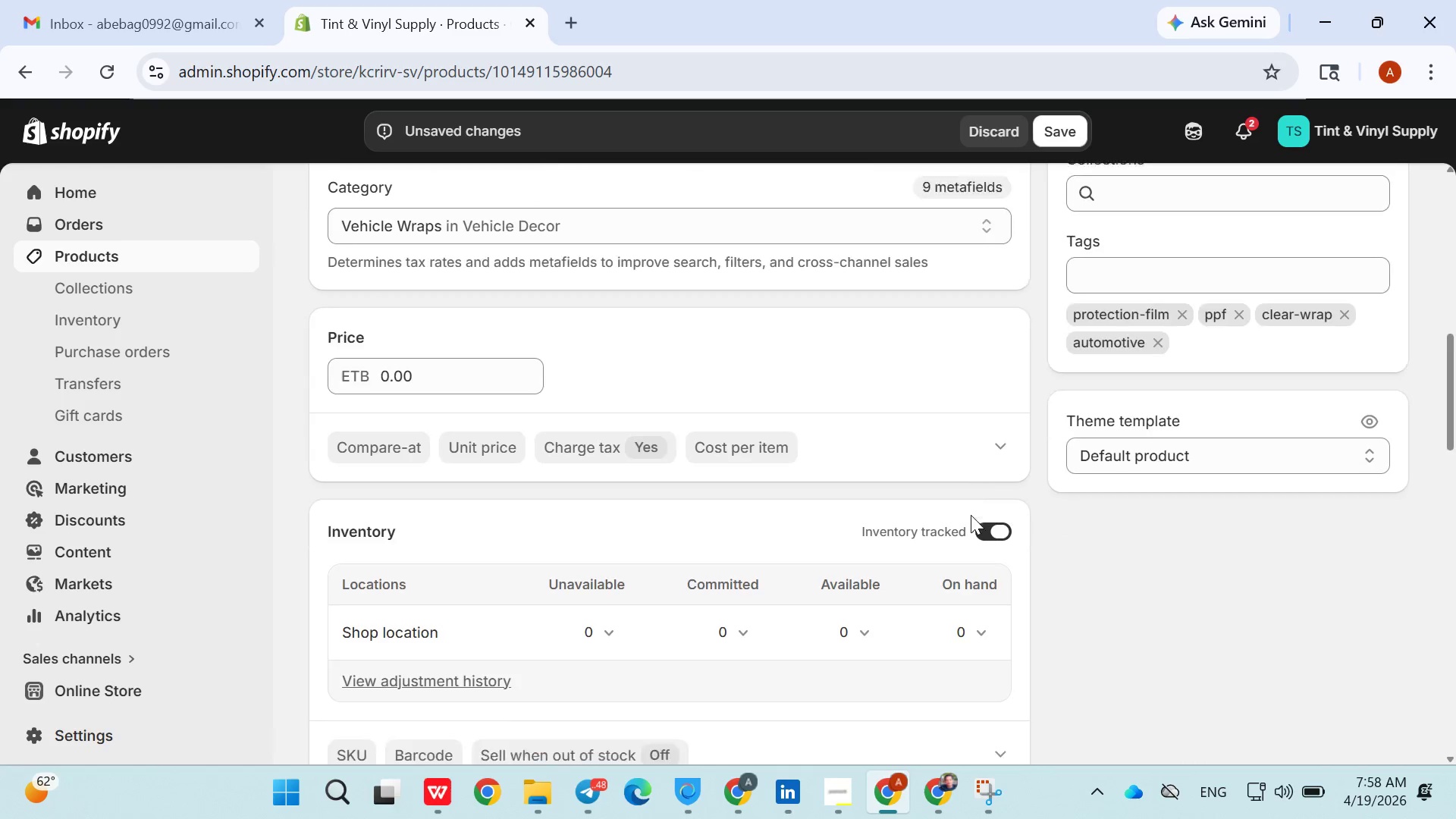 
wait(10.24)
 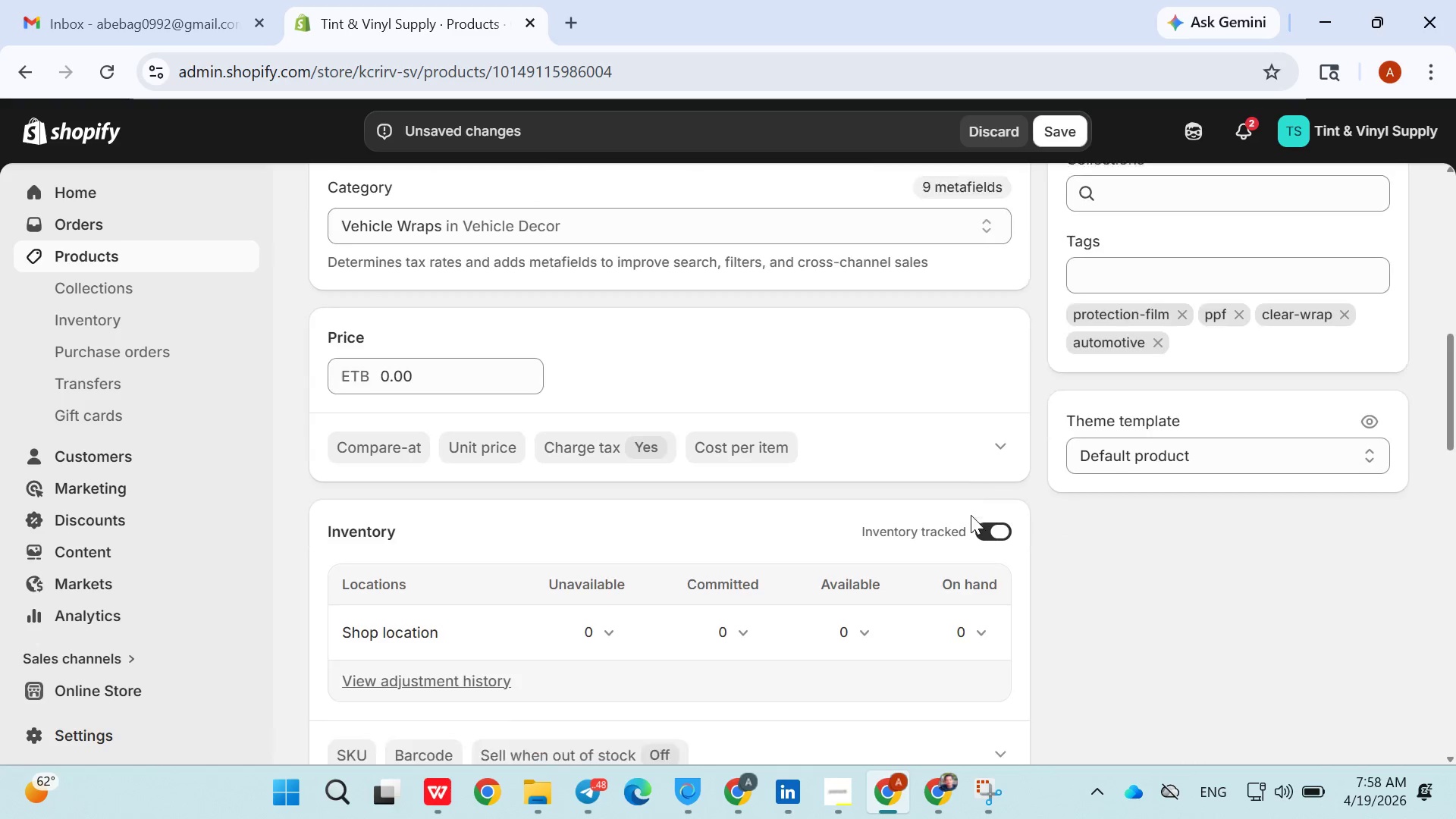 
left_click([347, 380])
 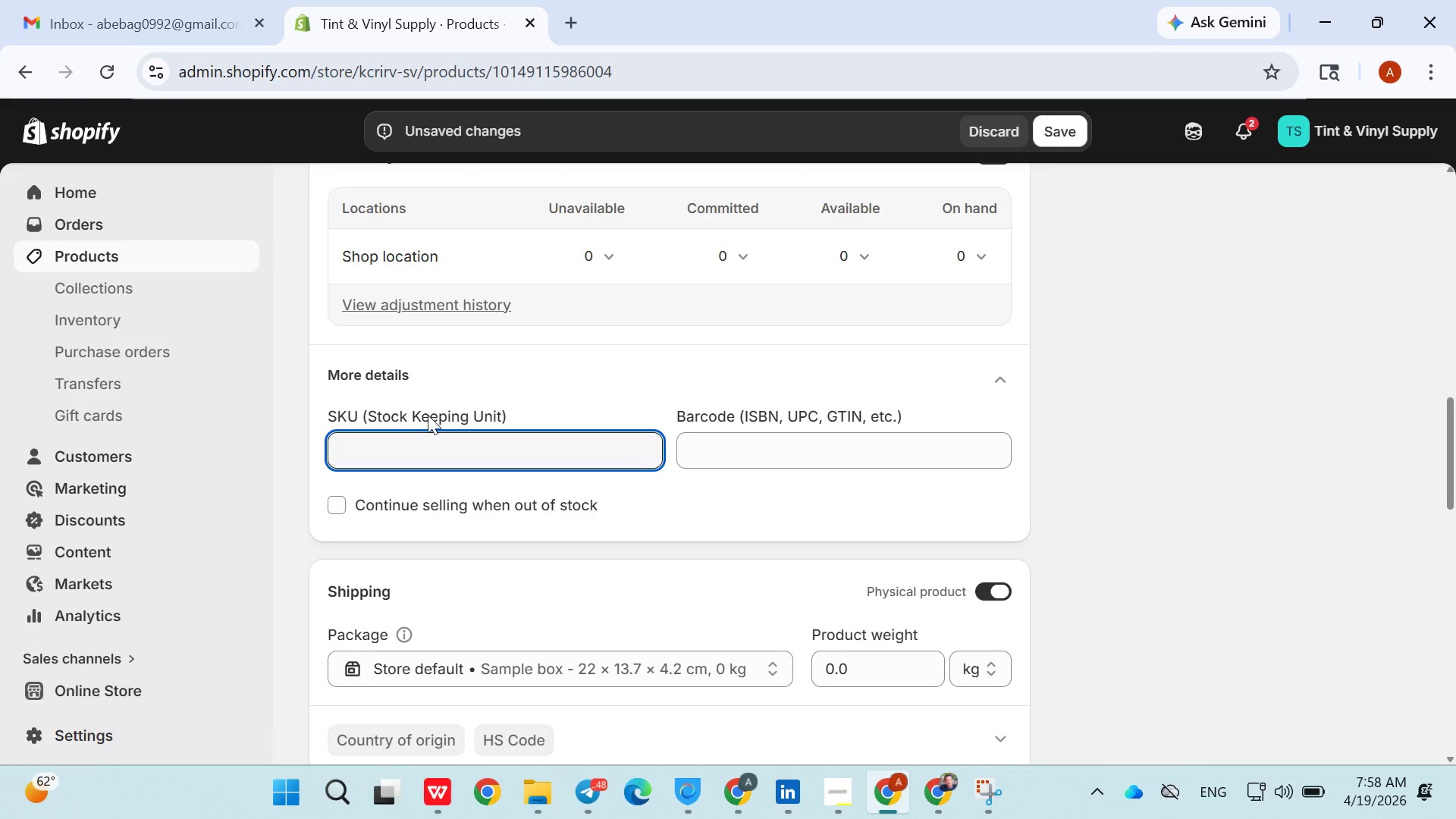 
type(TWH)